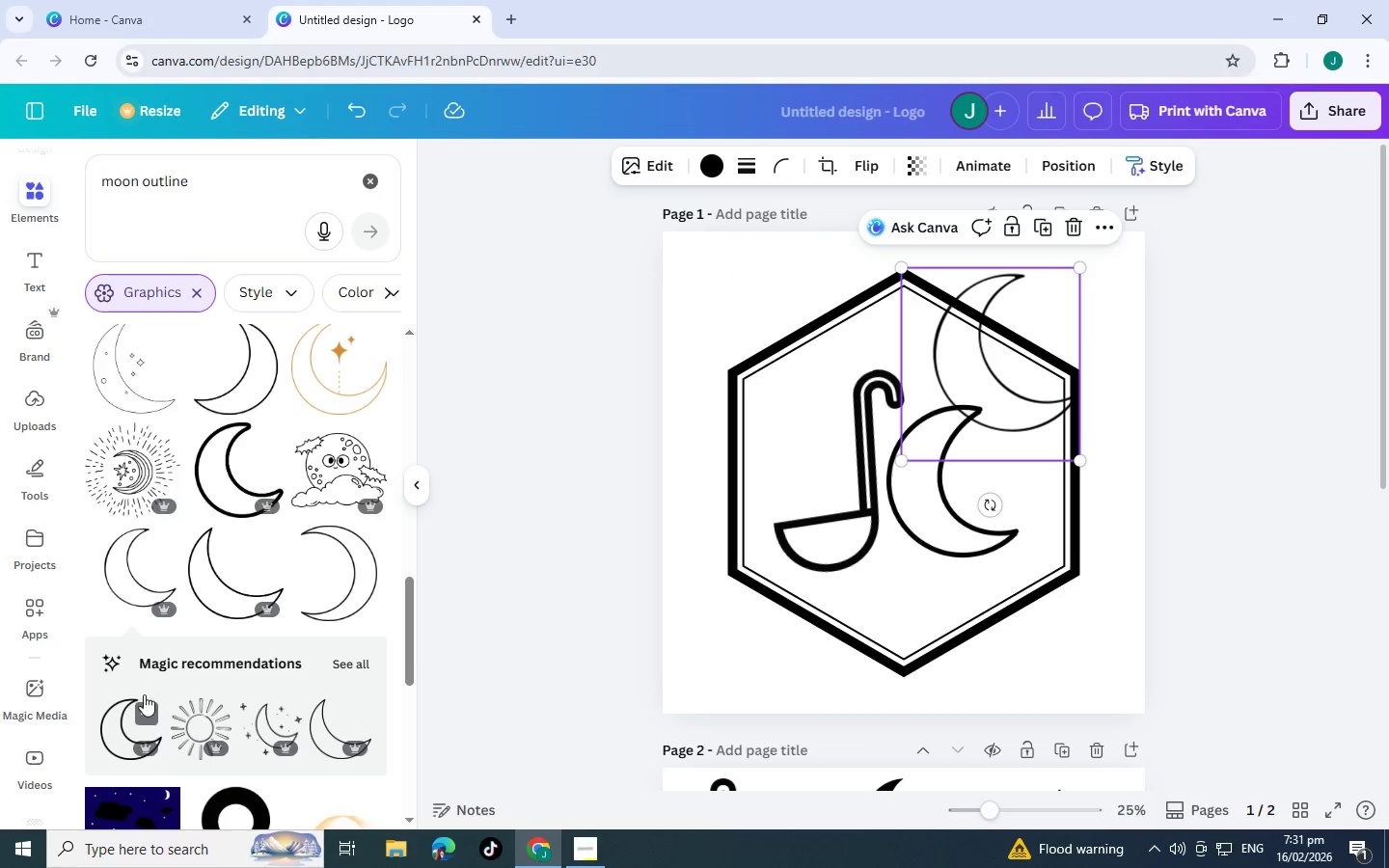 
scroll: coordinate [304, 491], scroll_direction: down, amount: 16.0
 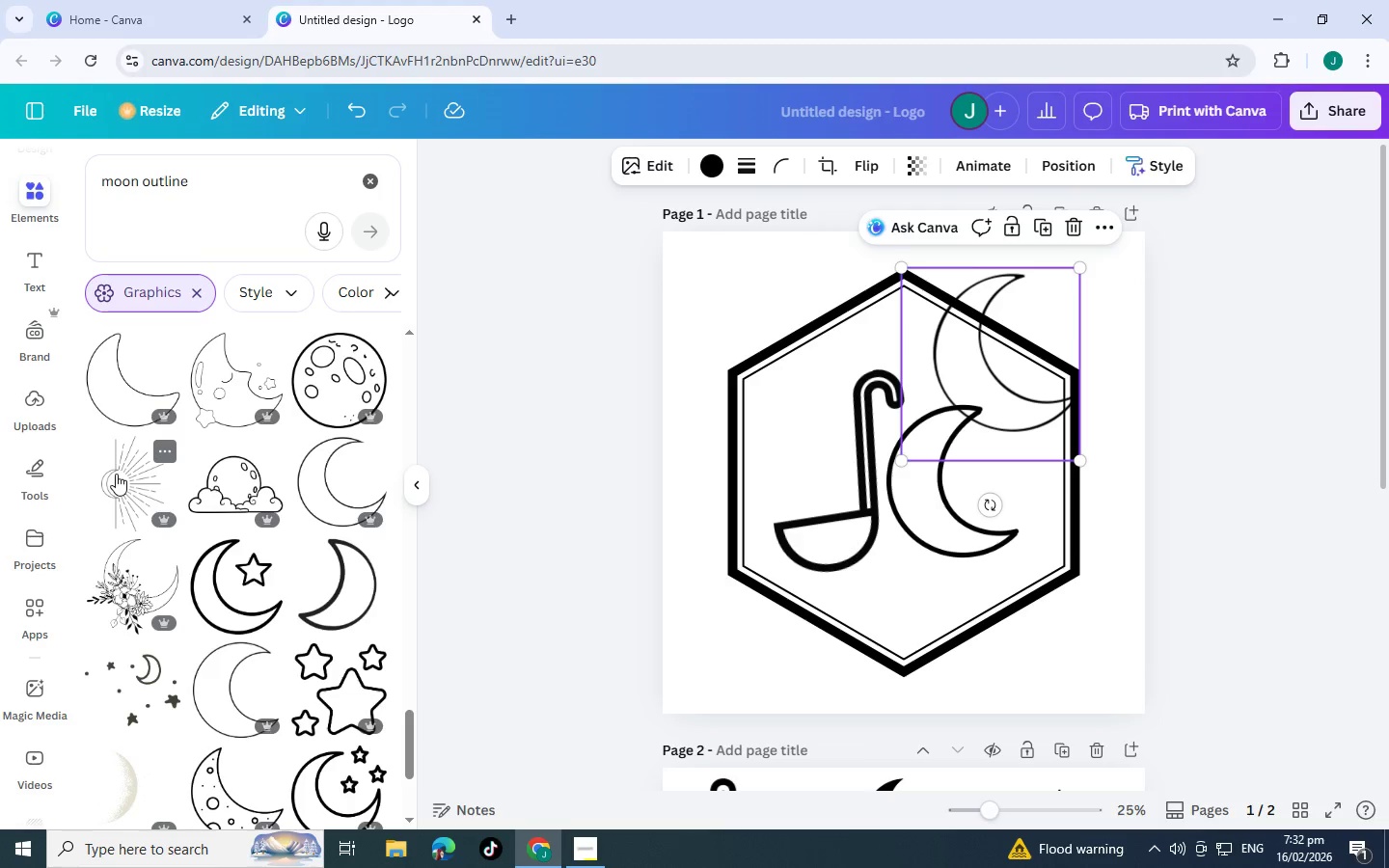 
left_click([116, 474])
 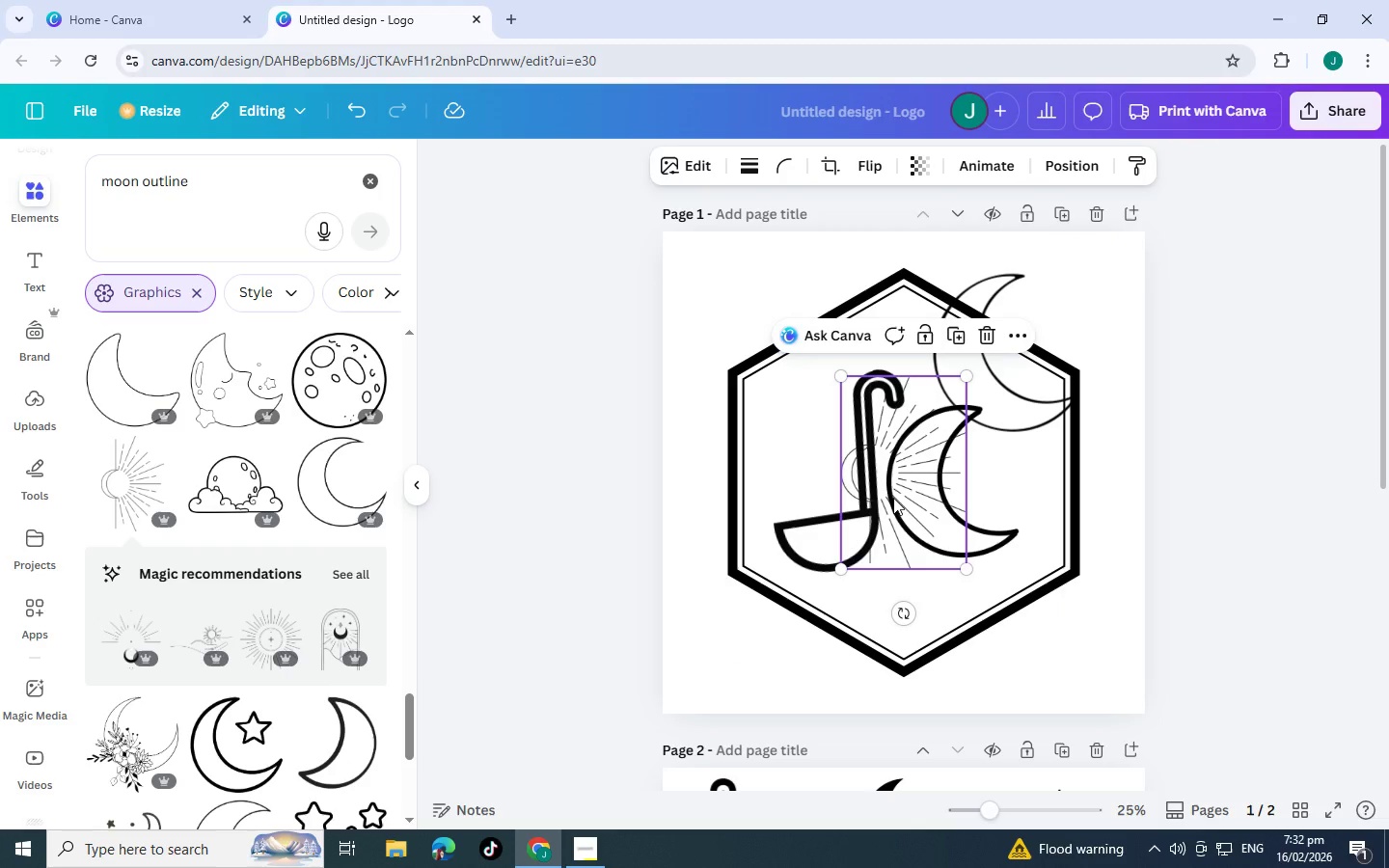 
left_click_drag(start_coordinate=[893, 498], to_coordinate=[1021, 658])
 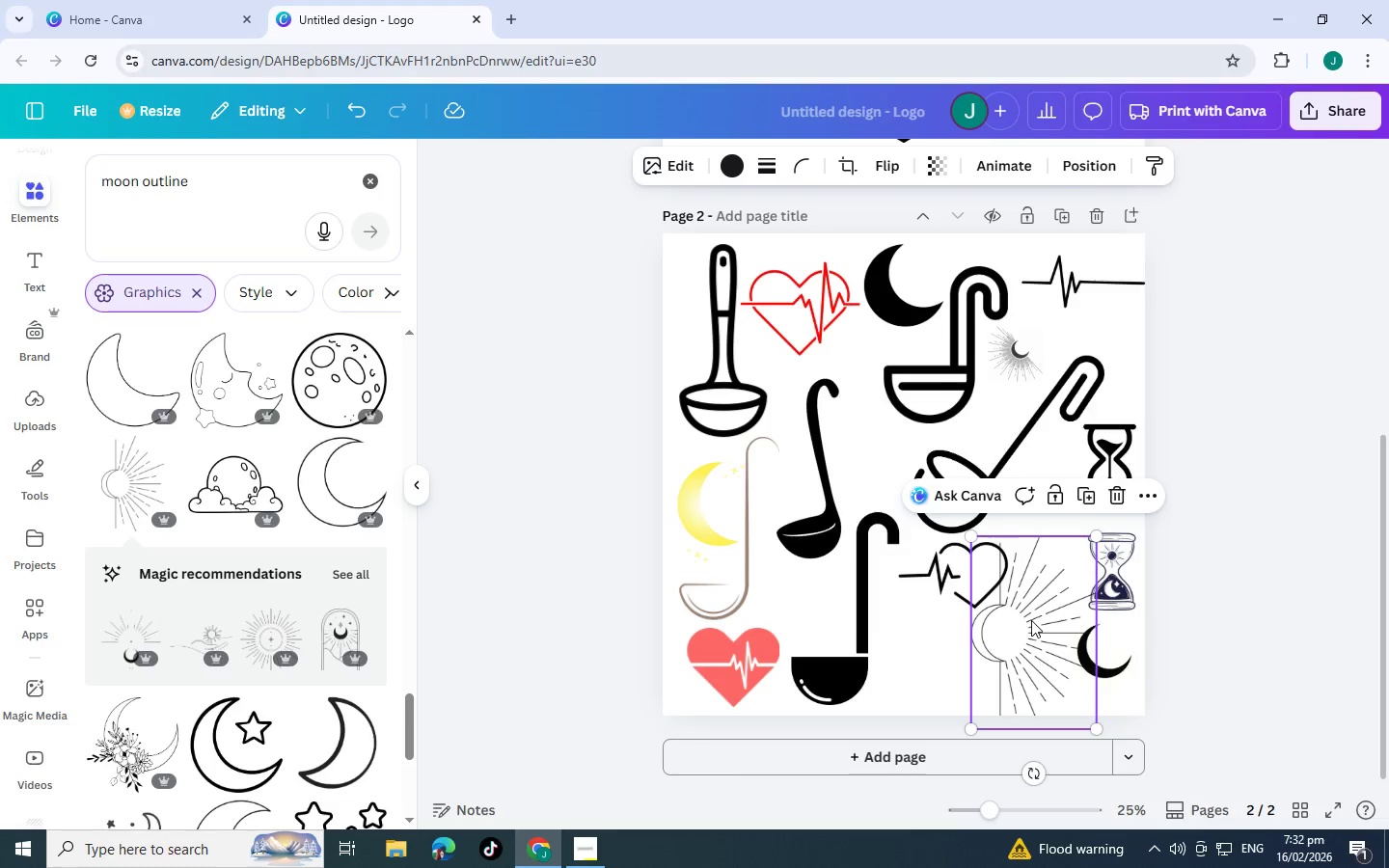 
scroll: coordinate [1005, 529], scroll_direction: down, amount: 6.0
 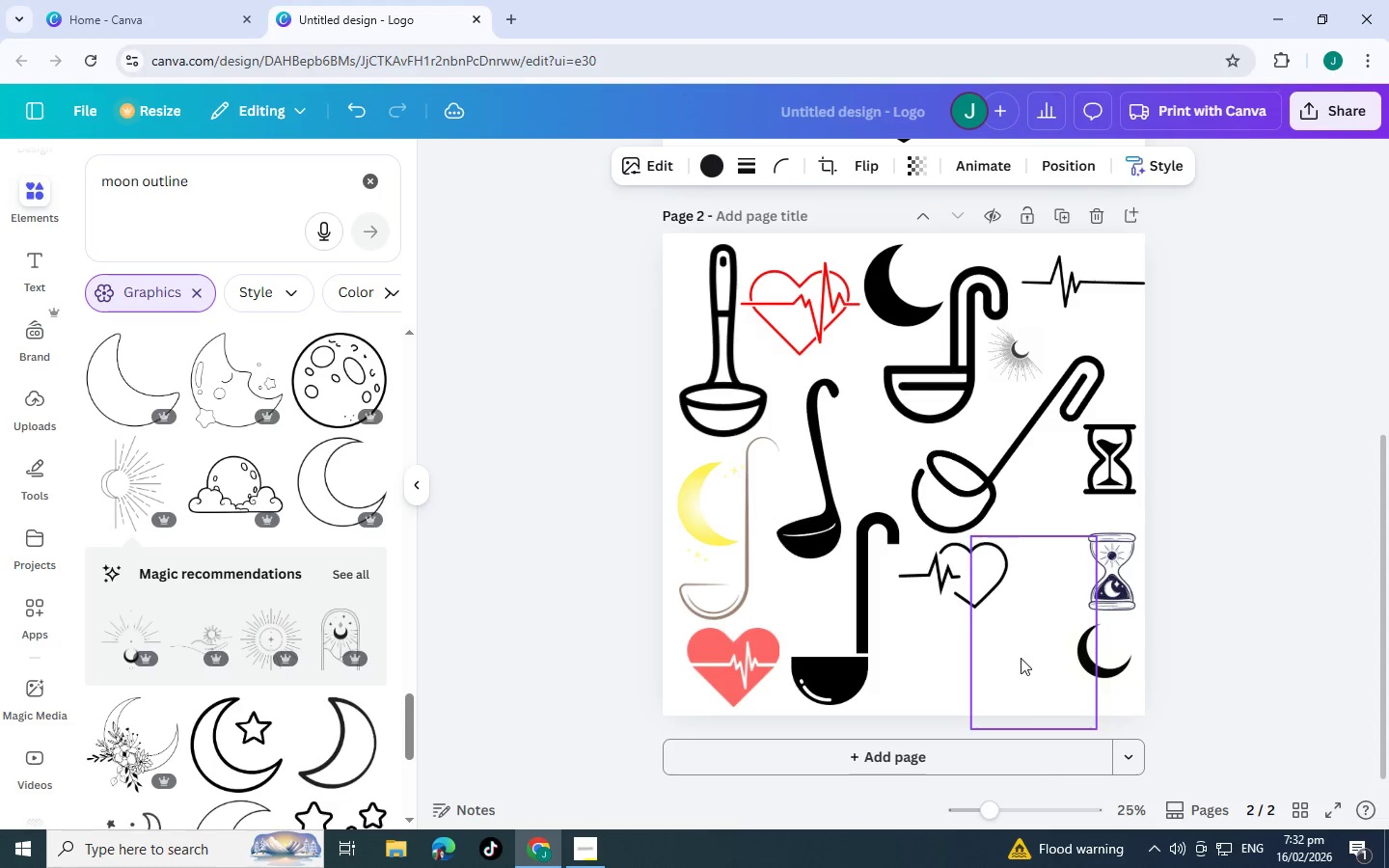 
scroll: coordinate [1031, 620], scroll_direction: up, amount: 3.0
 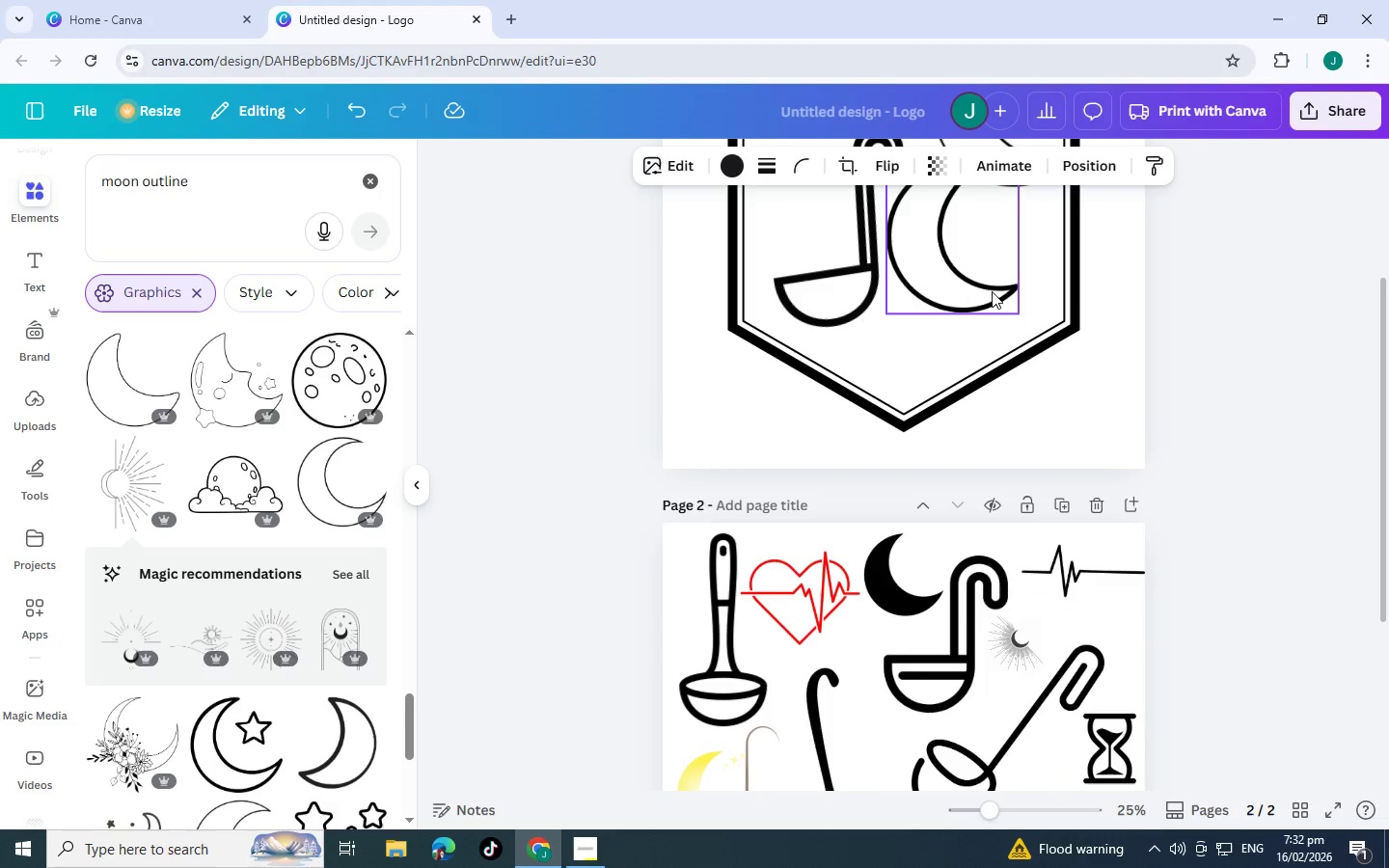 
left_click([978, 294])
 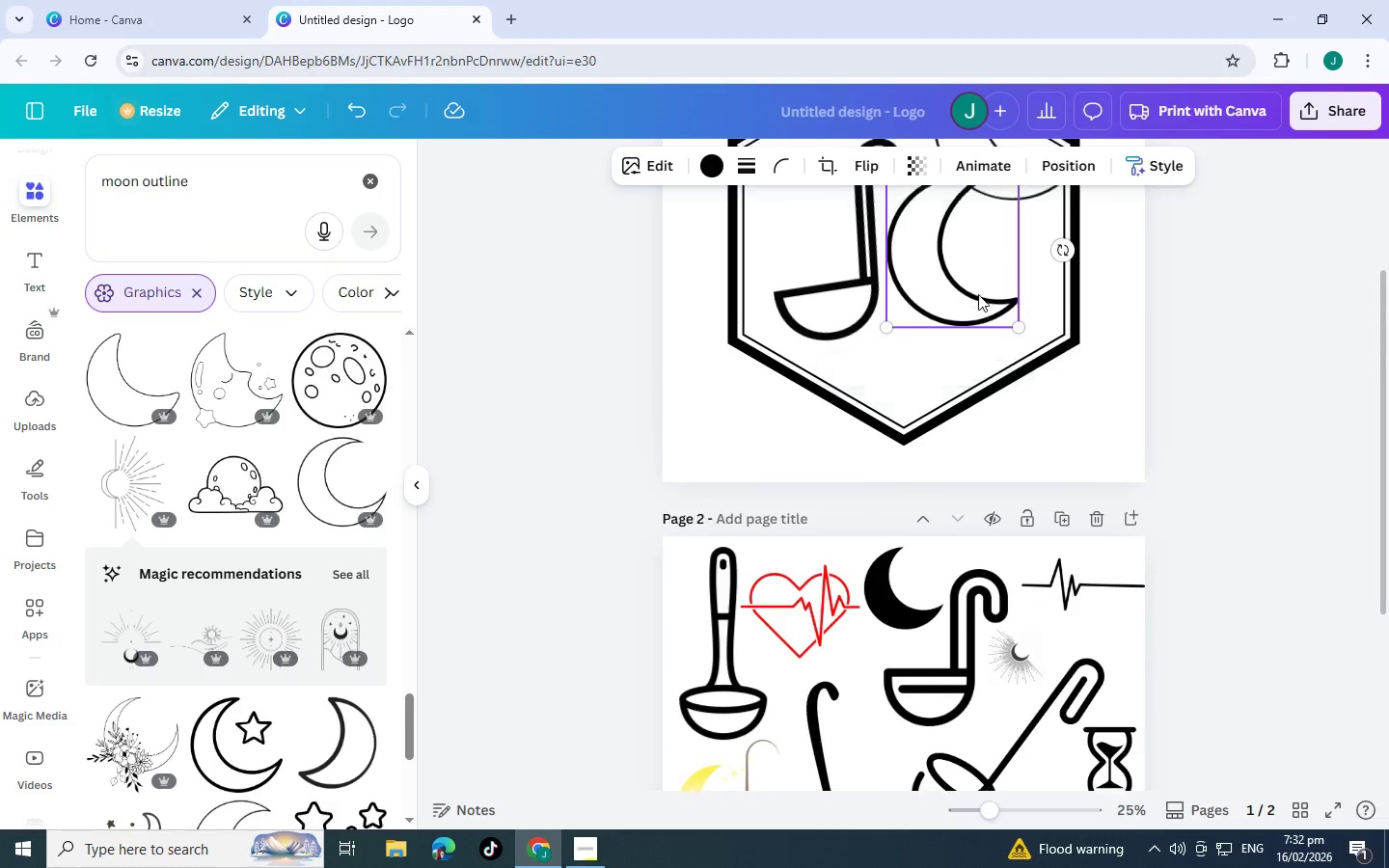 
scroll: coordinate [978, 294], scroll_direction: up, amount: 2.0
 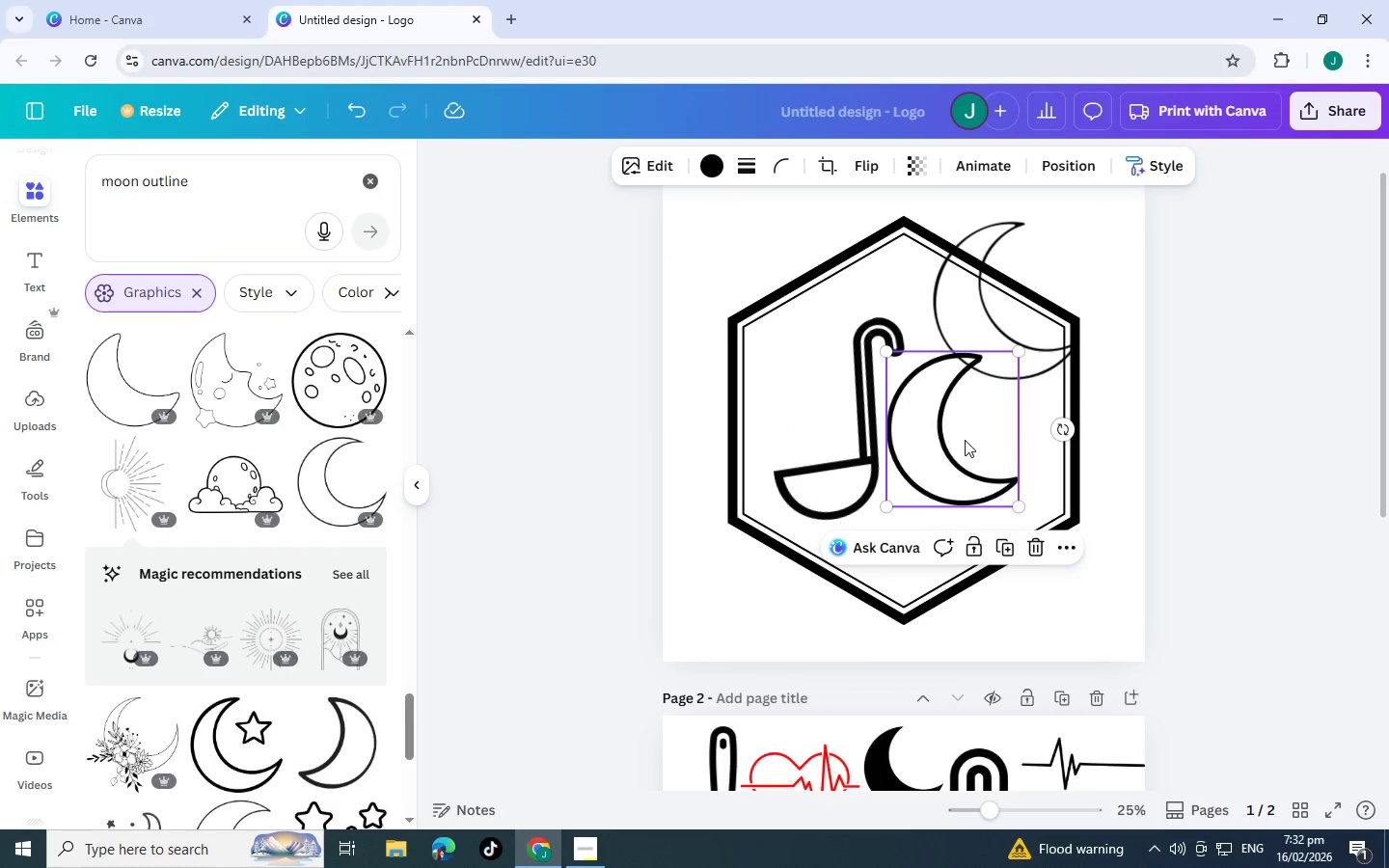 
left_click_drag(start_coordinate=[965, 440], to_coordinate=[925, 665])
 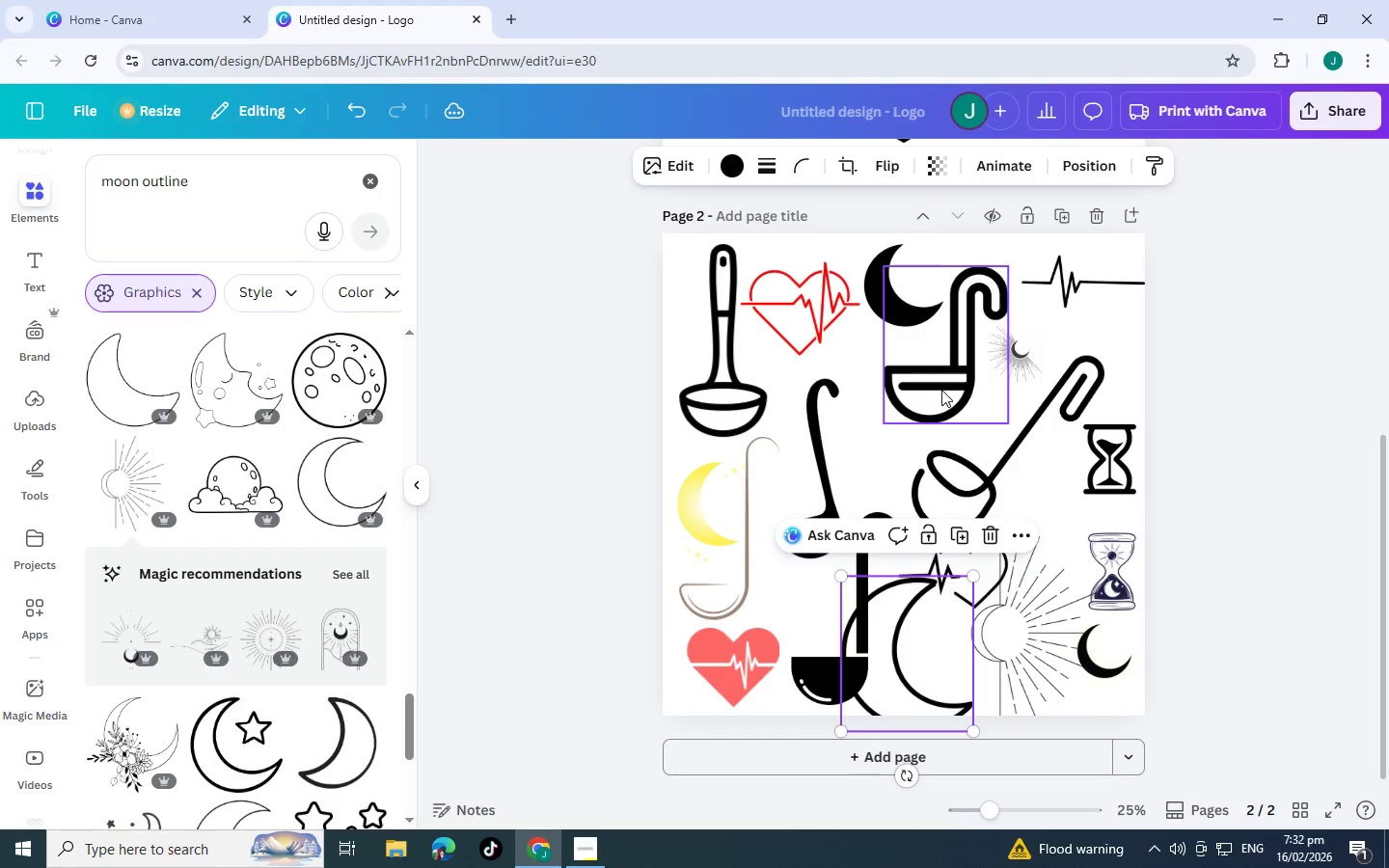 
scroll: coordinate [907, 623], scroll_direction: down, amount: 7.0
 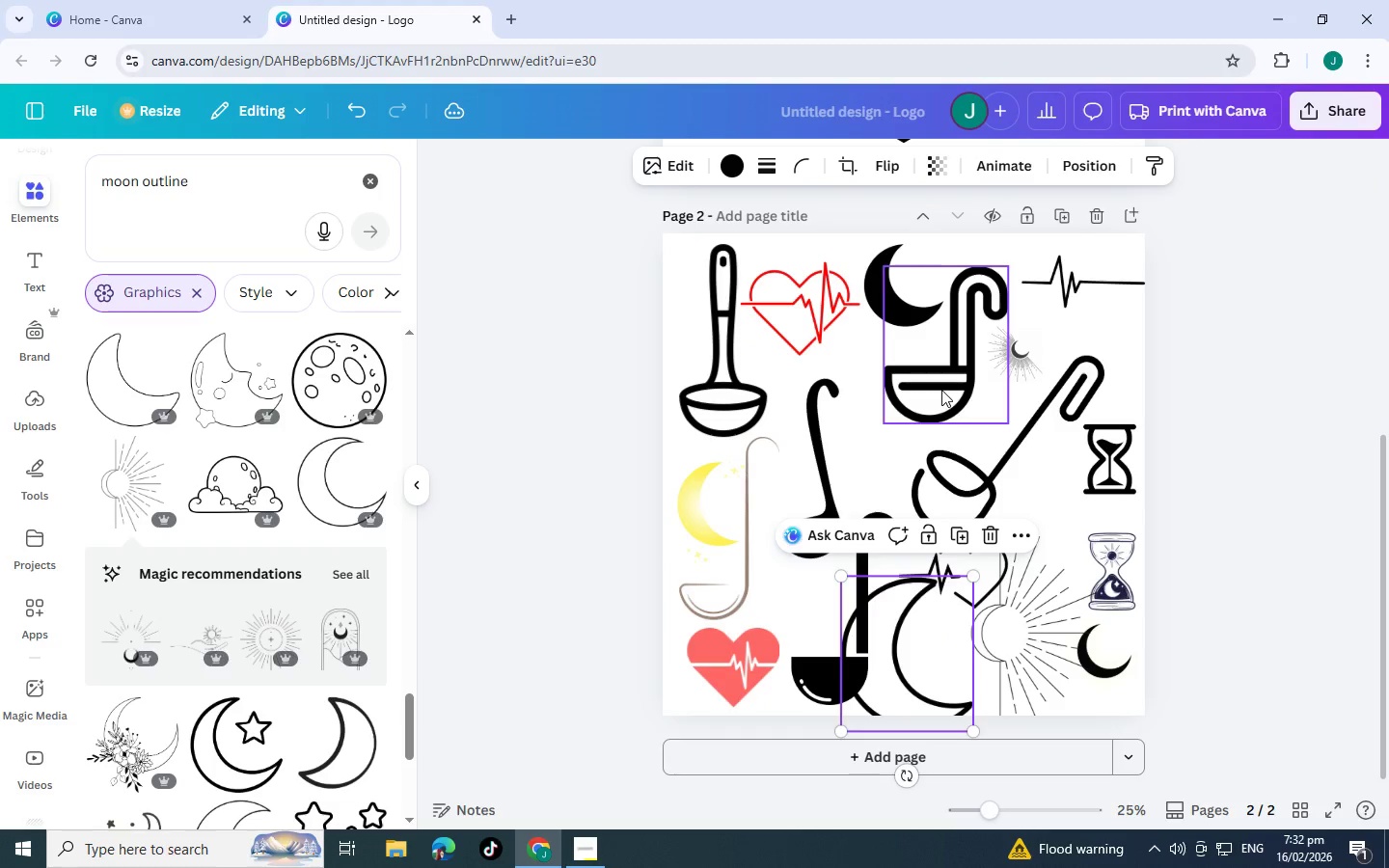 
scroll: coordinate [926, 267], scroll_direction: up, amount: 12.0
 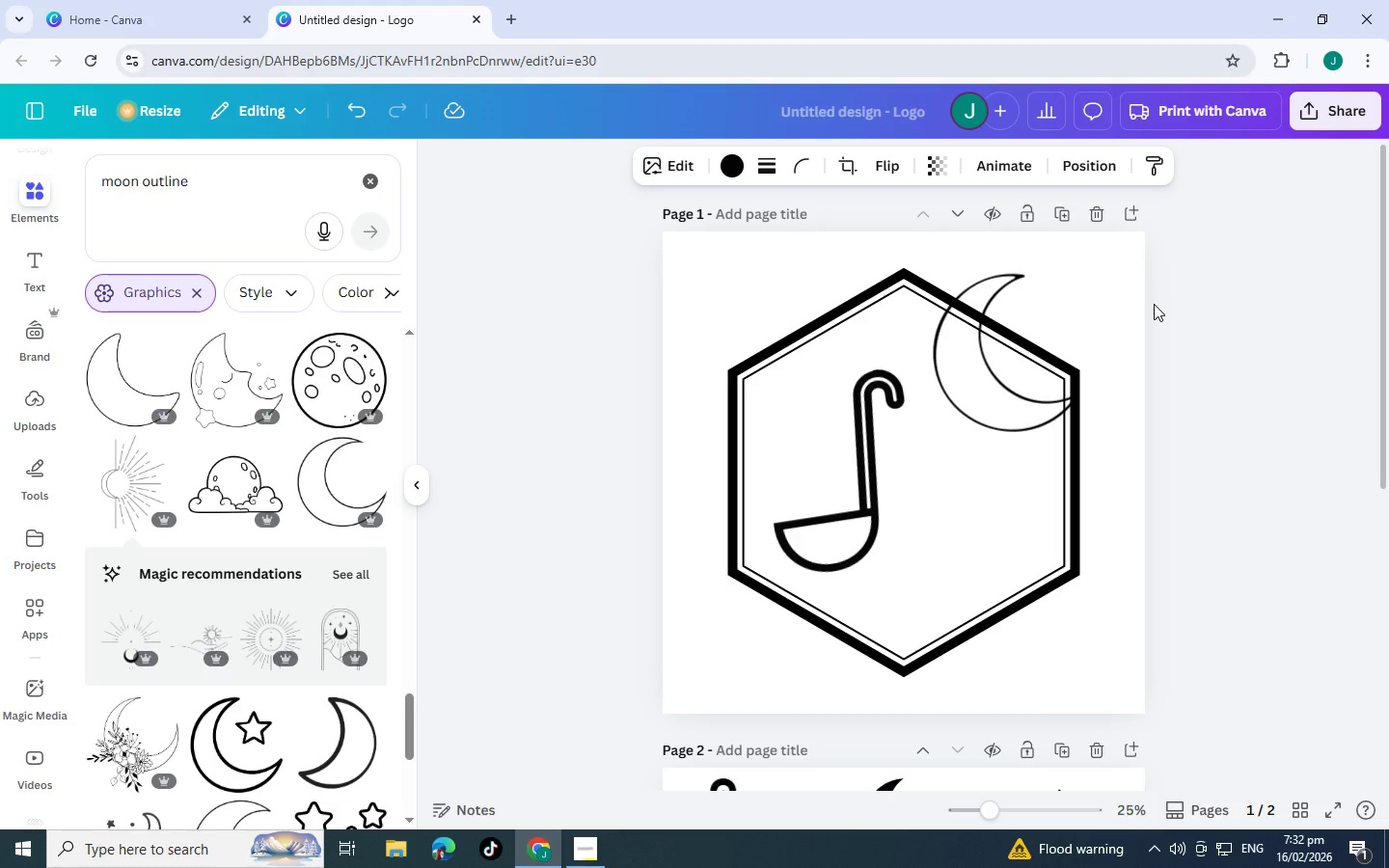 
wait(6.27)
 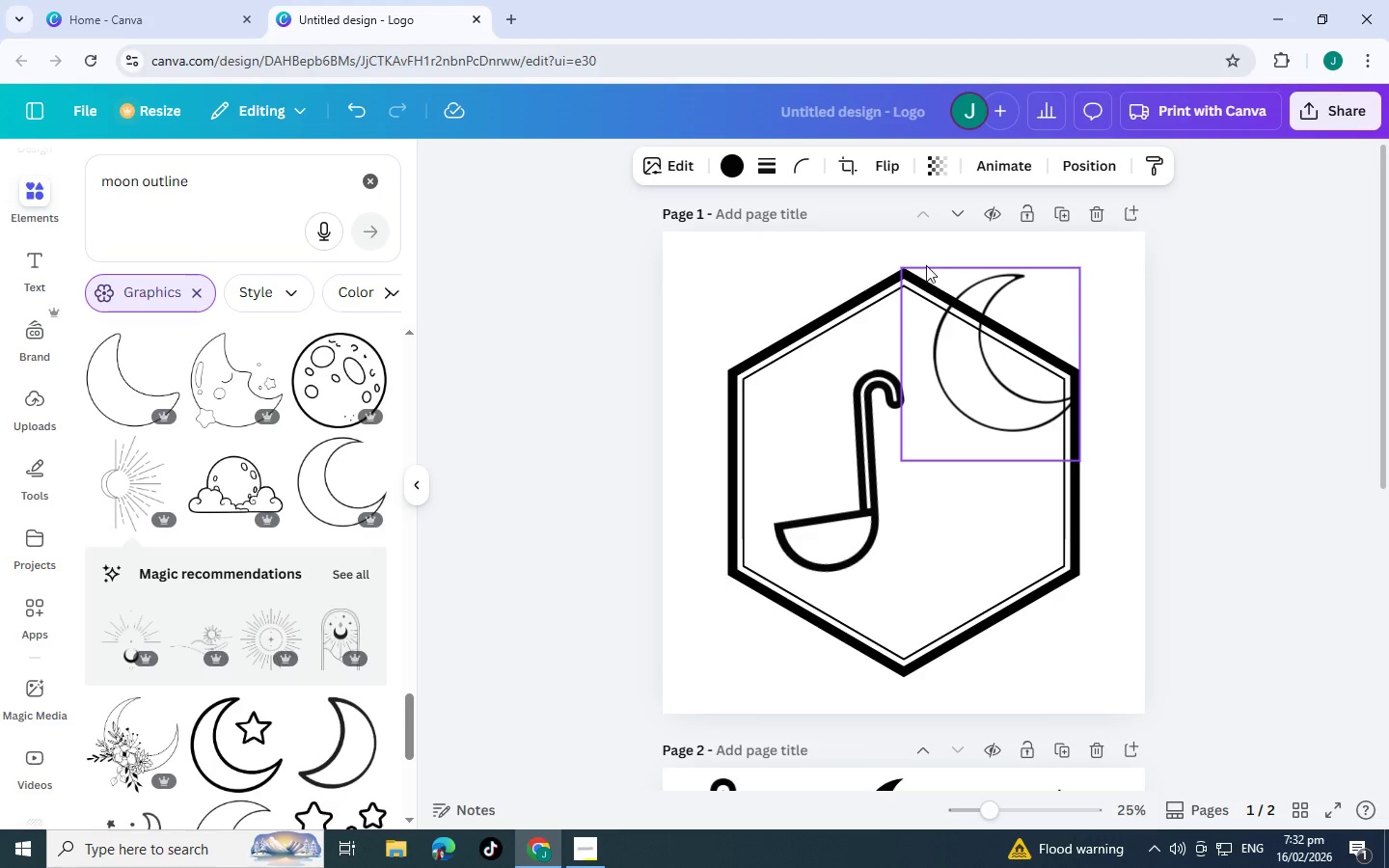 
left_click([982, 374])
 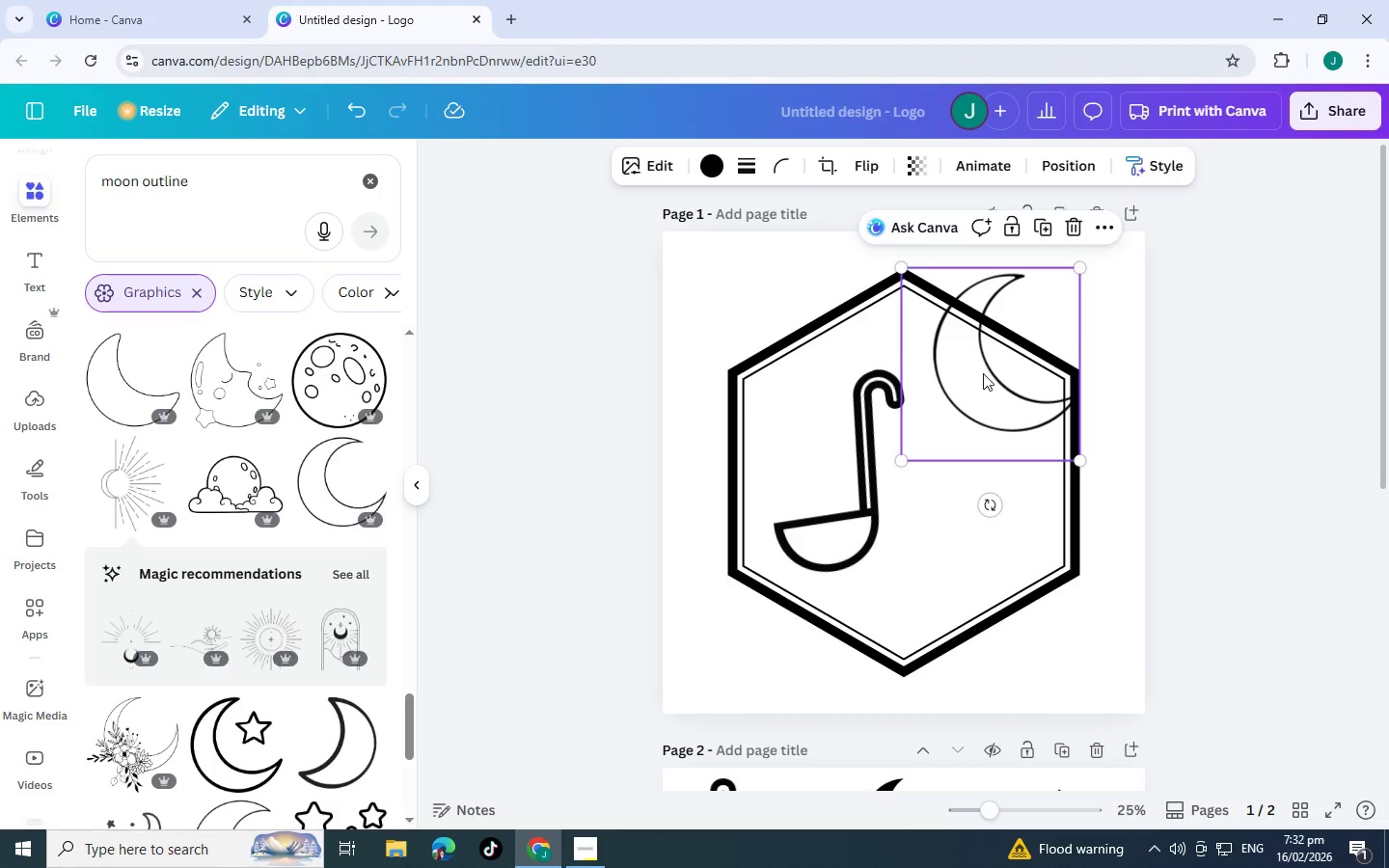 
left_click_drag(start_coordinate=[982, 374], to_coordinate=[885, 458])
 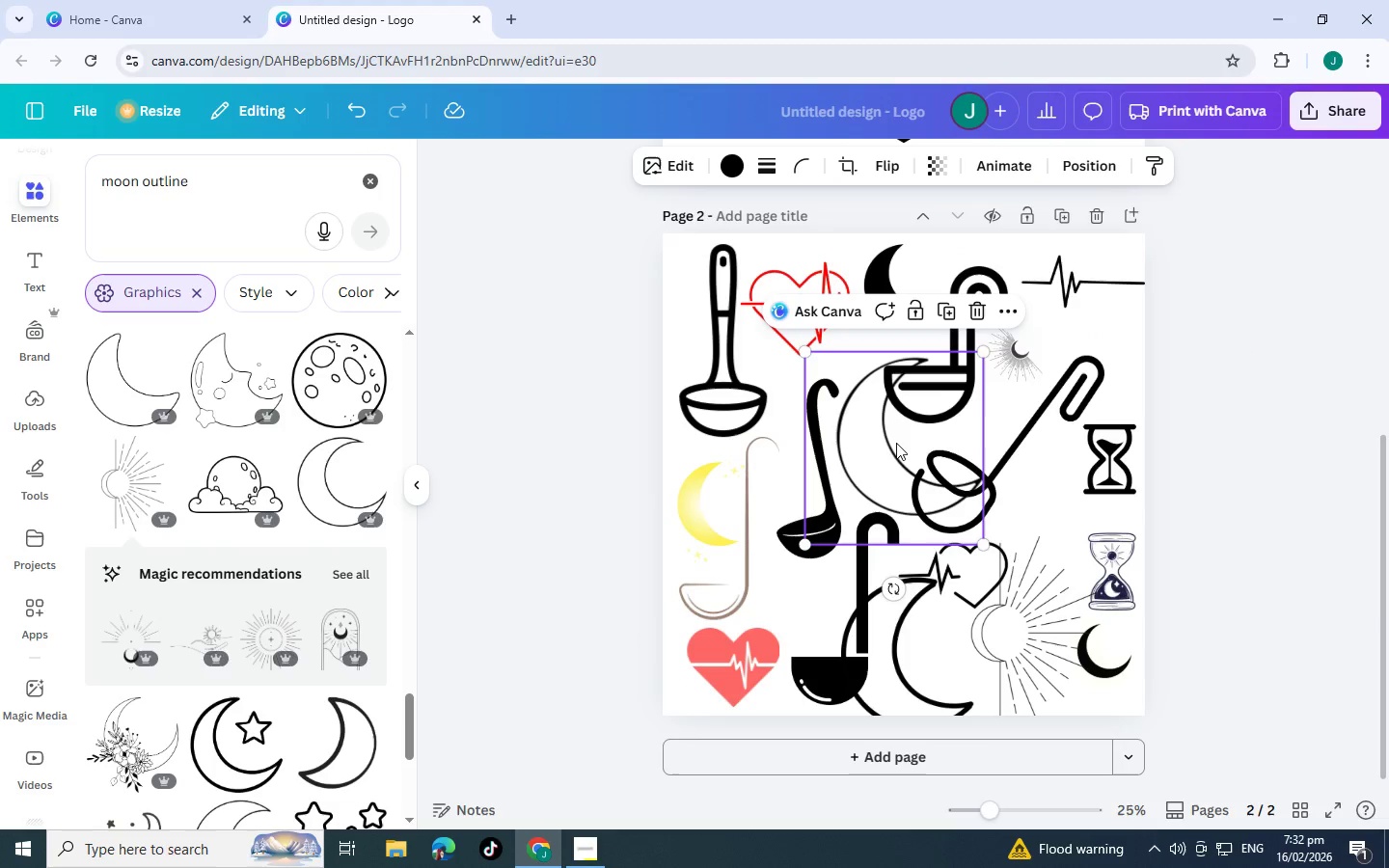 
scroll: coordinate [994, 380], scroll_direction: down, amount: 12.0
 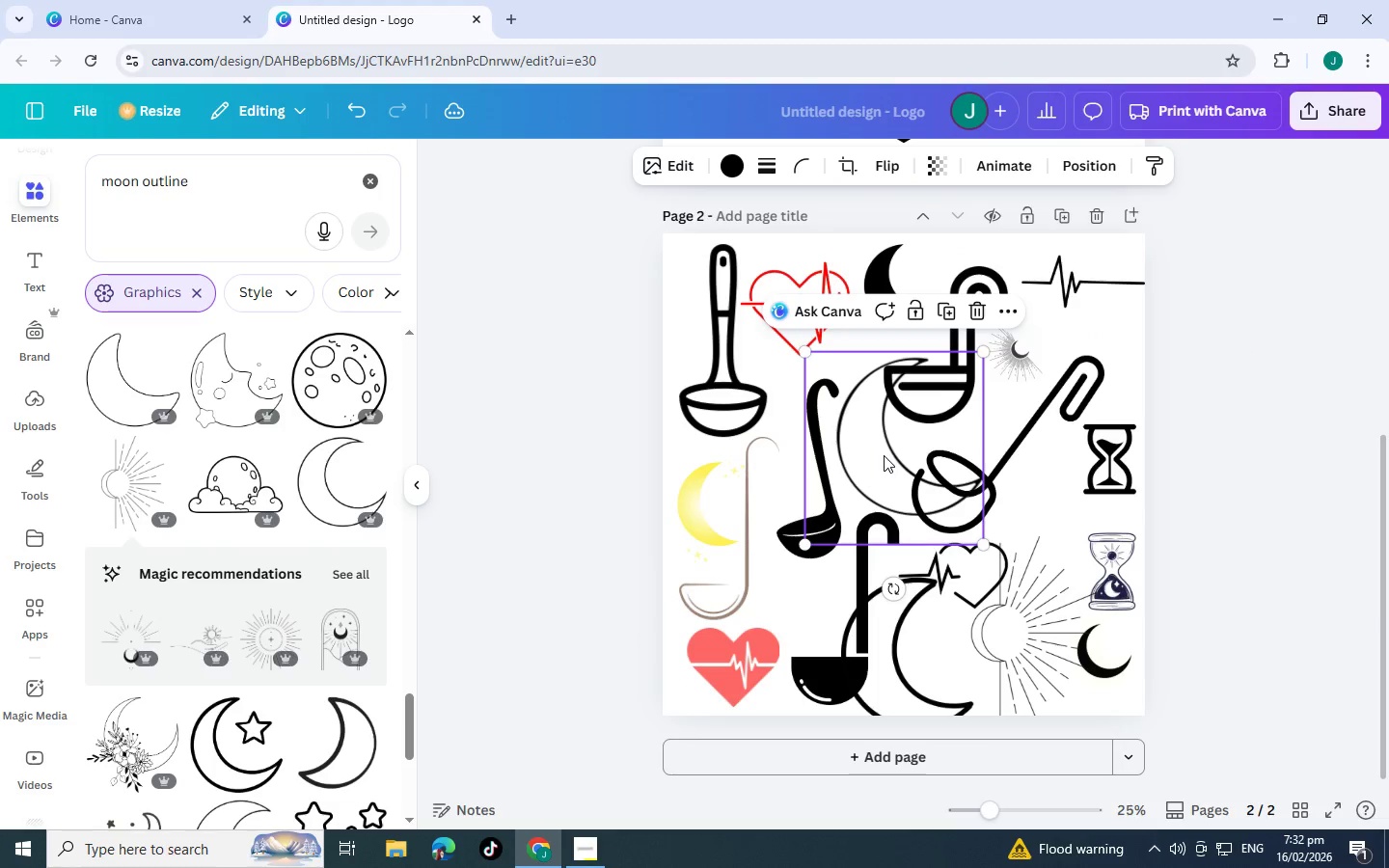 
left_click_drag(start_coordinate=[894, 443], to_coordinate=[862, 455])
 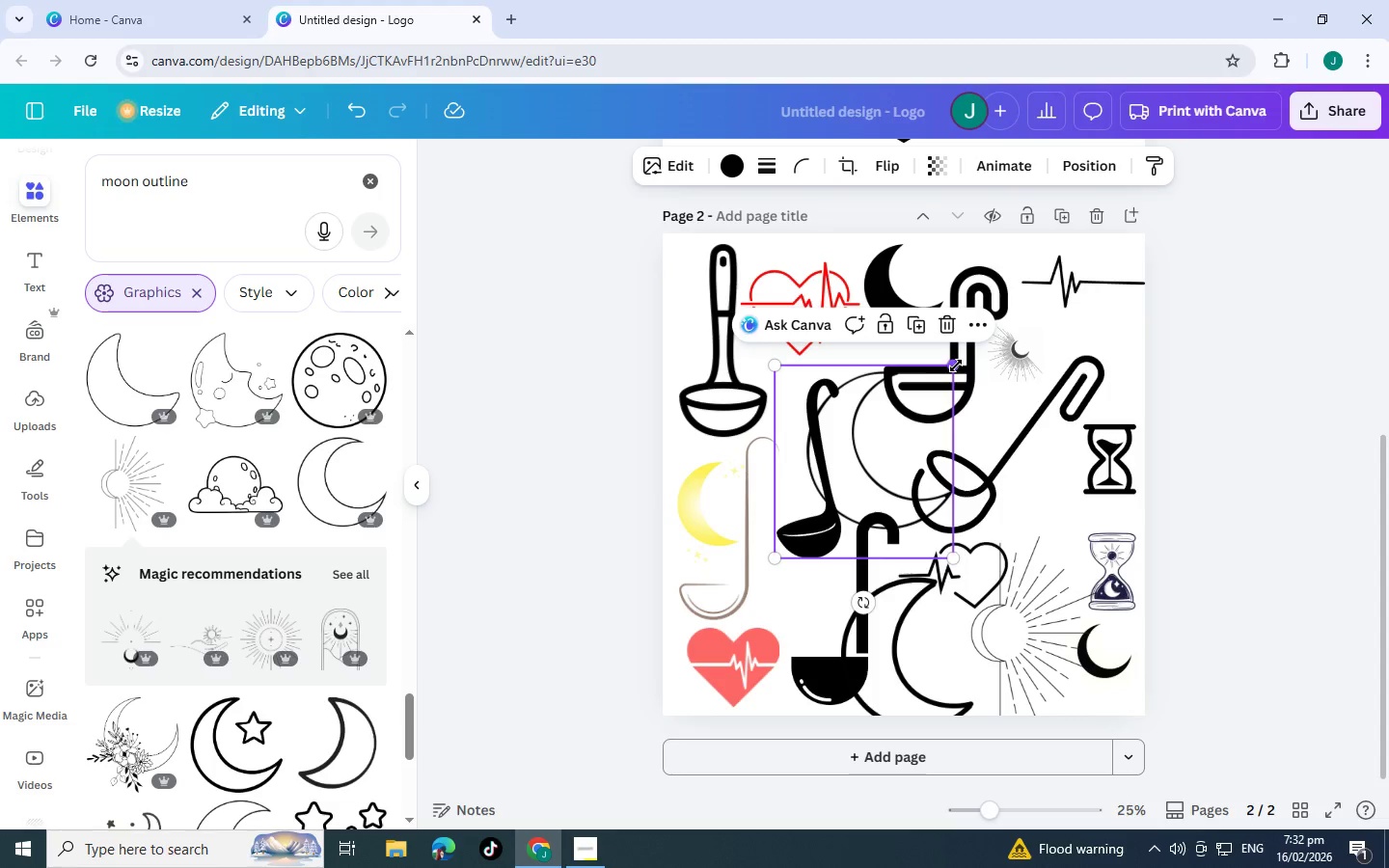 
left_click_drag(start_coordinate=[956, 366], to_coordinate=[866, 437])
 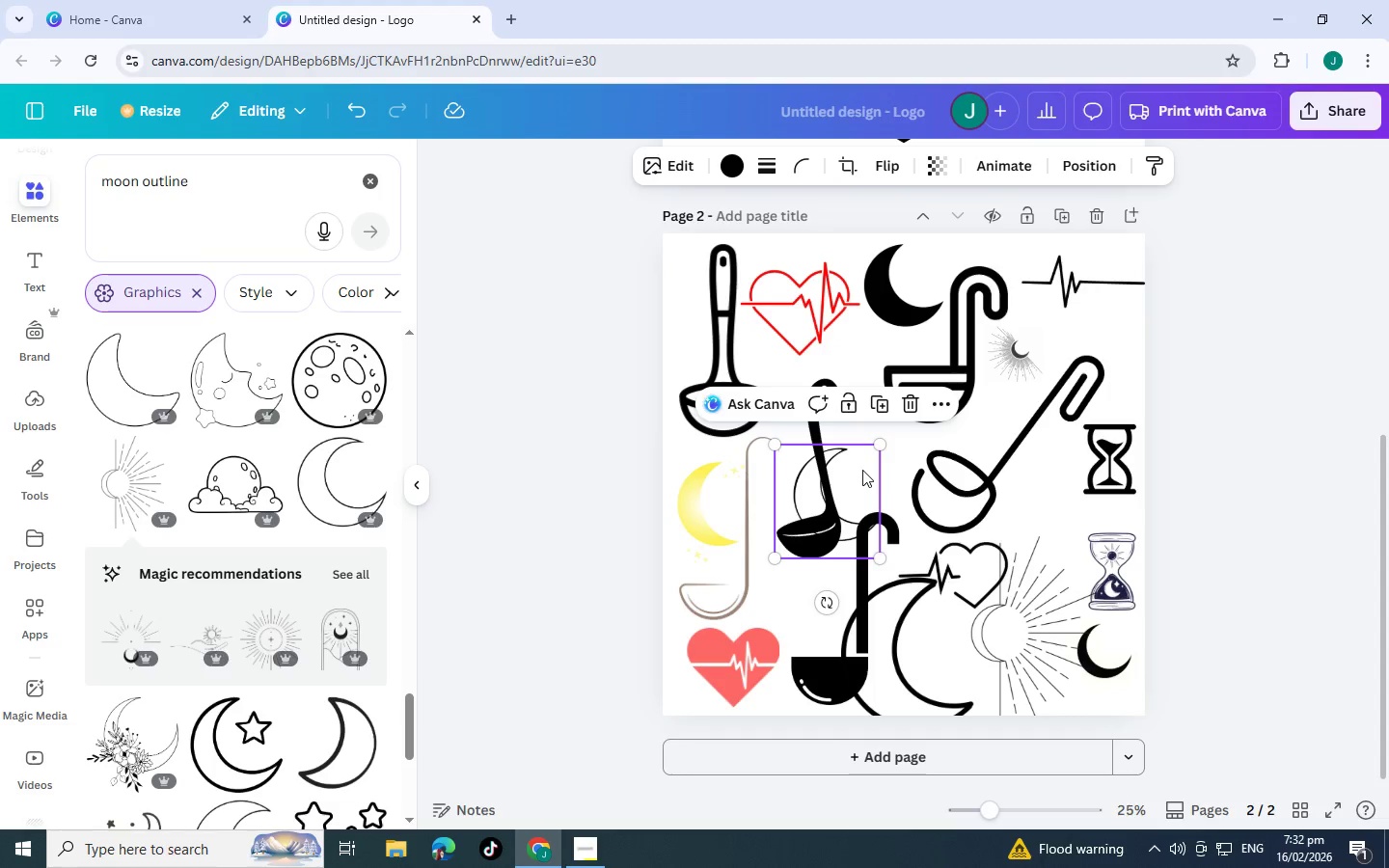 
left_click_drag(start_coordinate=[862, 470], to_coordinate=[897, 433])
 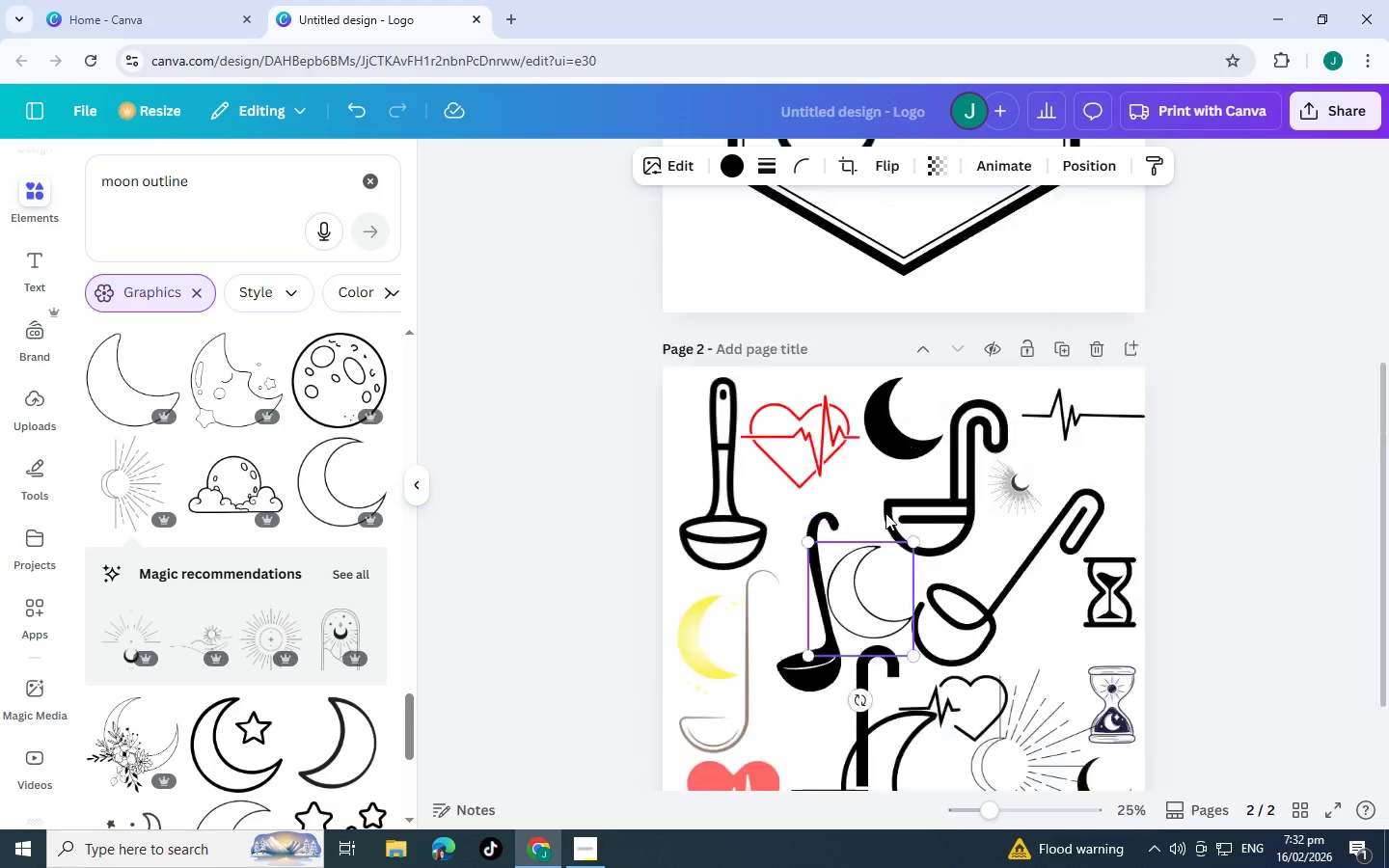 
scroll: coordinate [885, 511], scroll_direction: up, amount: 6.0
 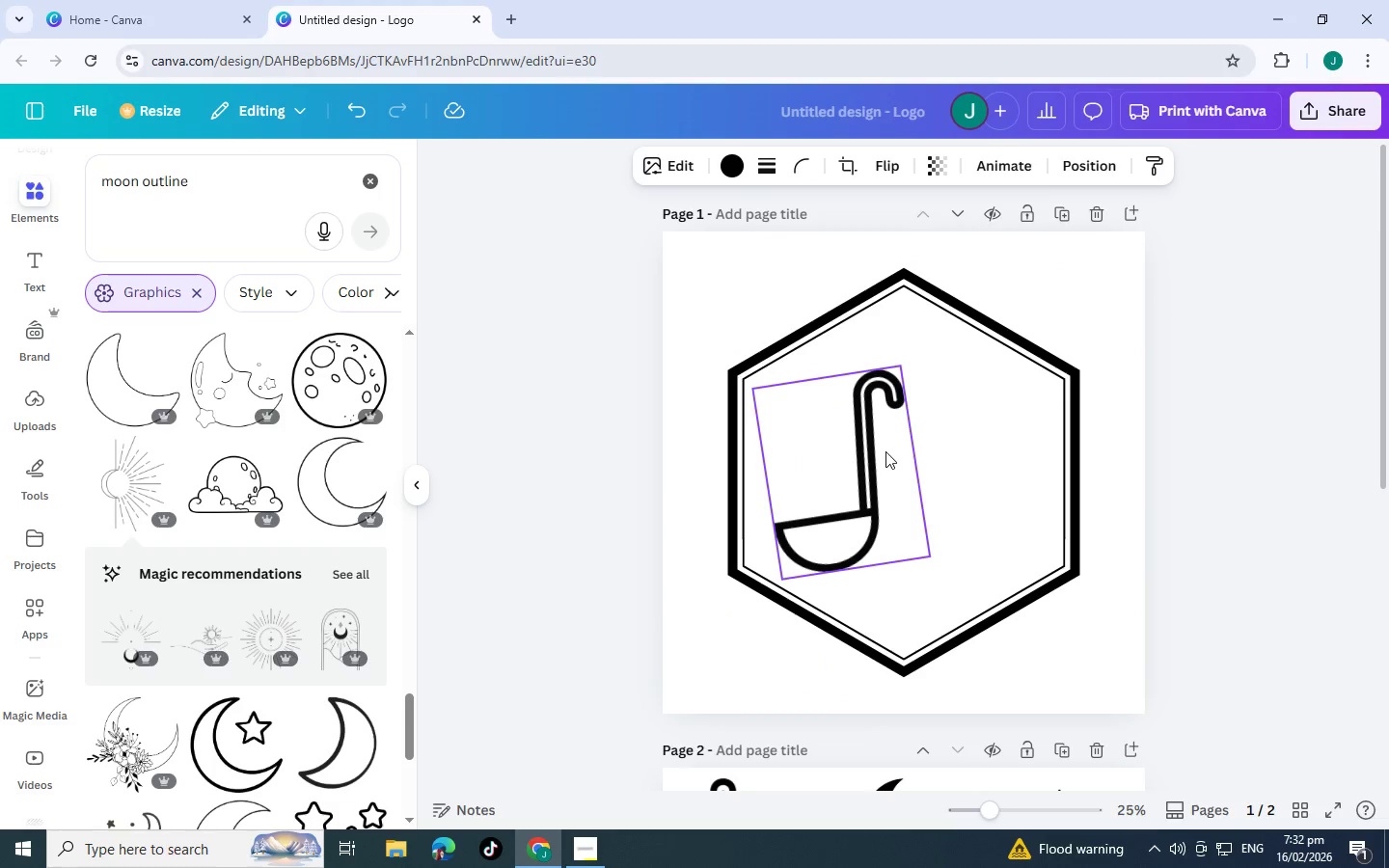 
left_click([885, 451])
 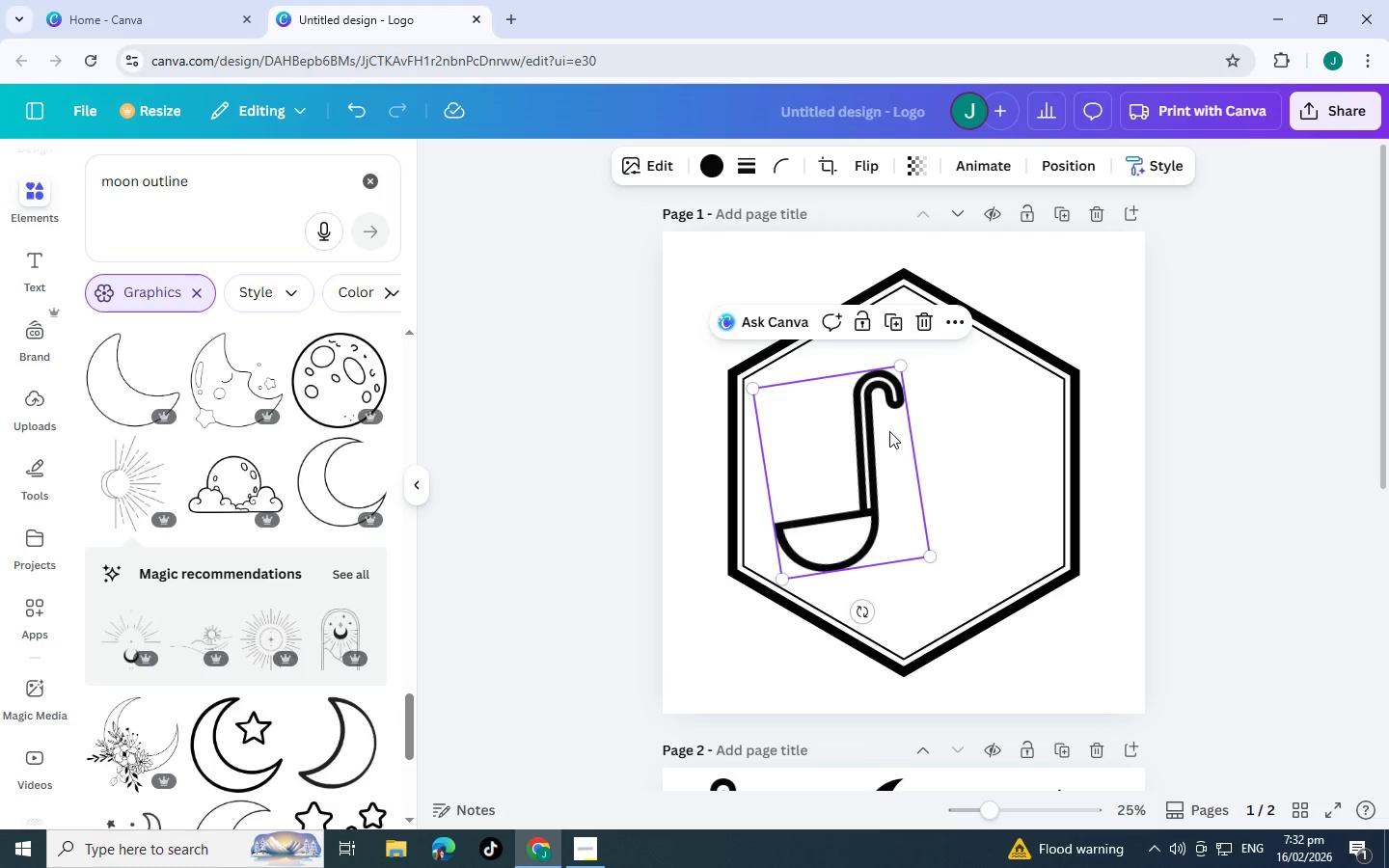 
wait(7.55)
 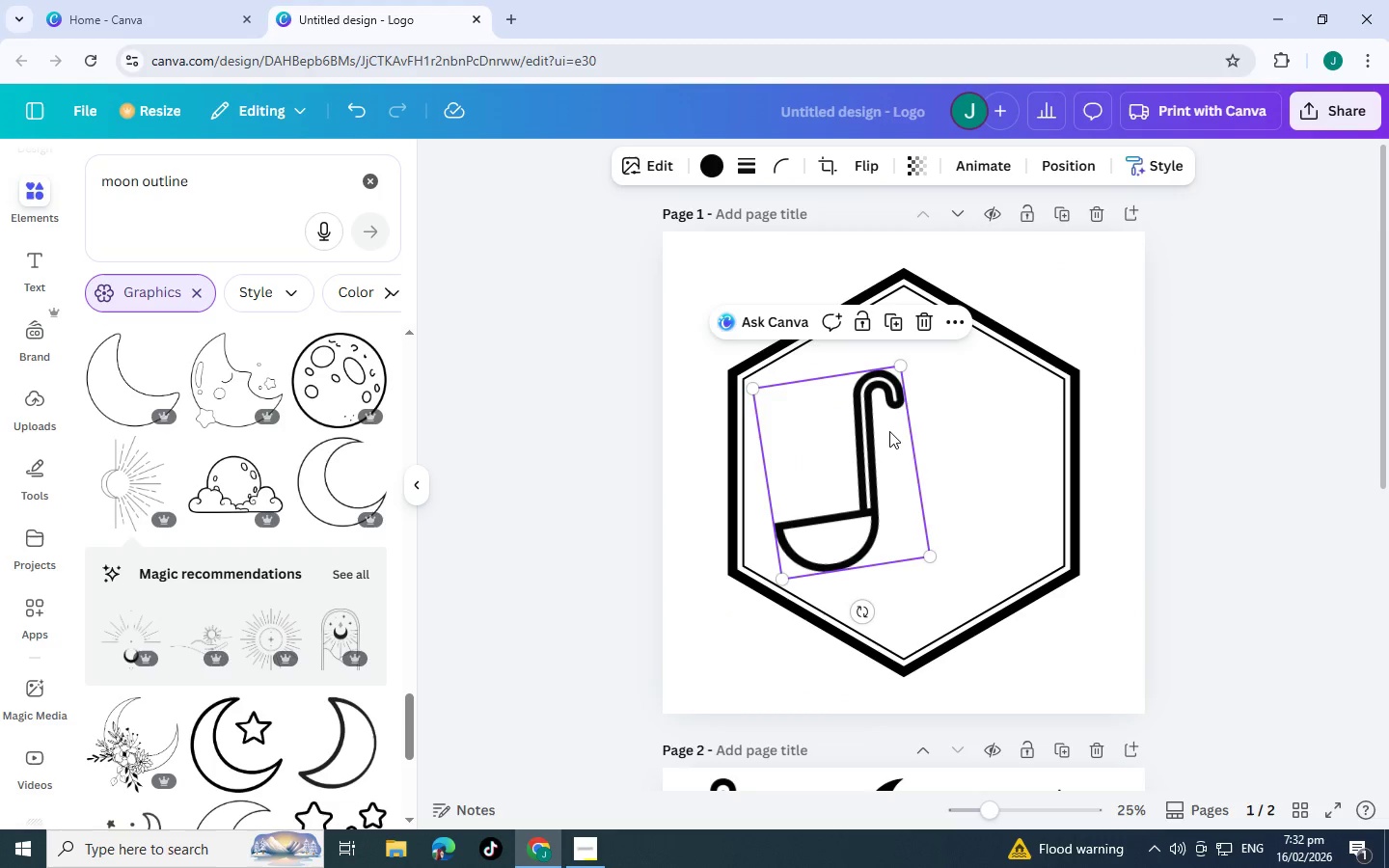 
scroll: coordinate [859, 474], scroll_direction: down, amount: 4.0
 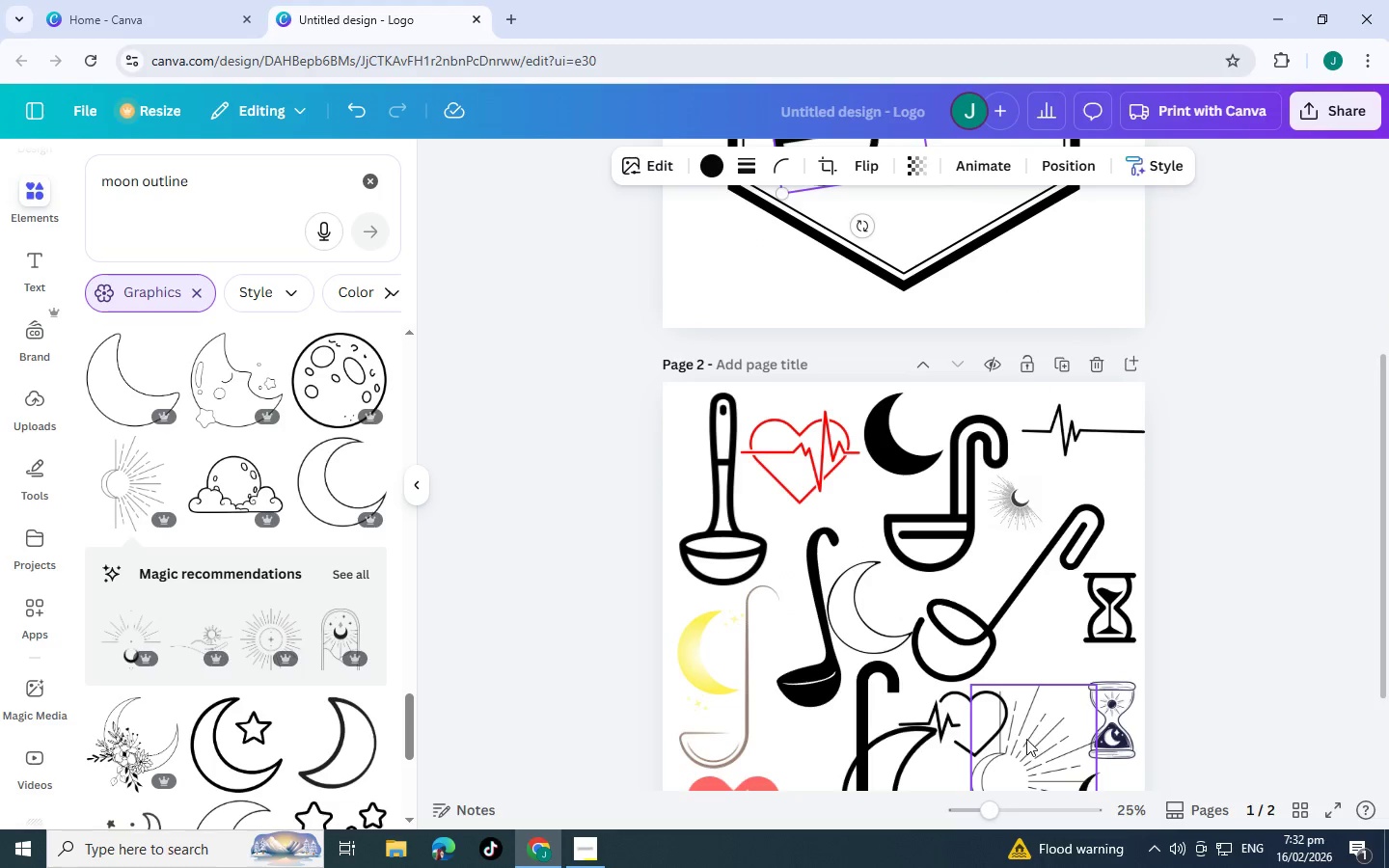 
left_click([1026, 739])
 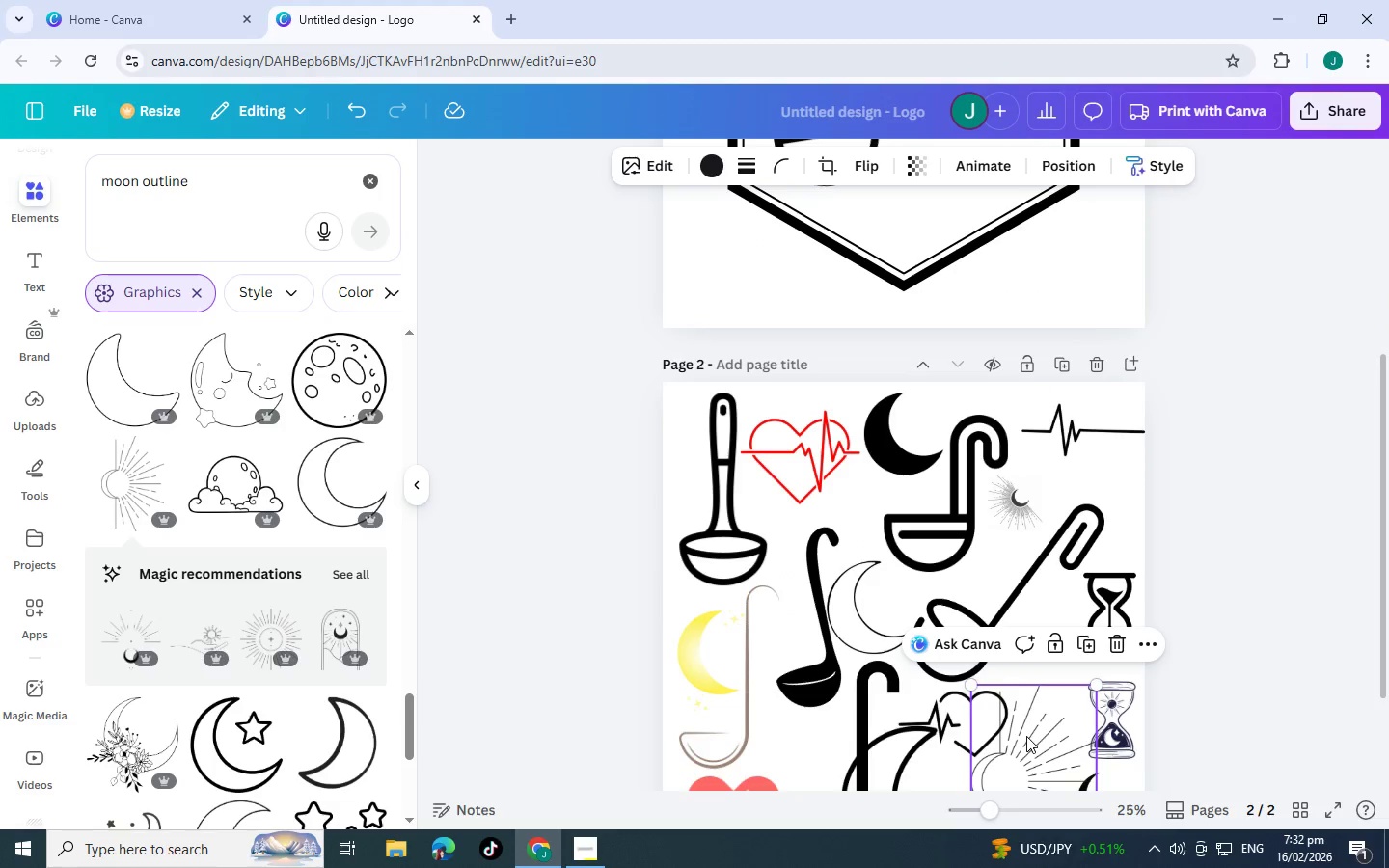 
left_click_drag(start_coordinate=[1026, 736], to_coordinate=[951, 435])
 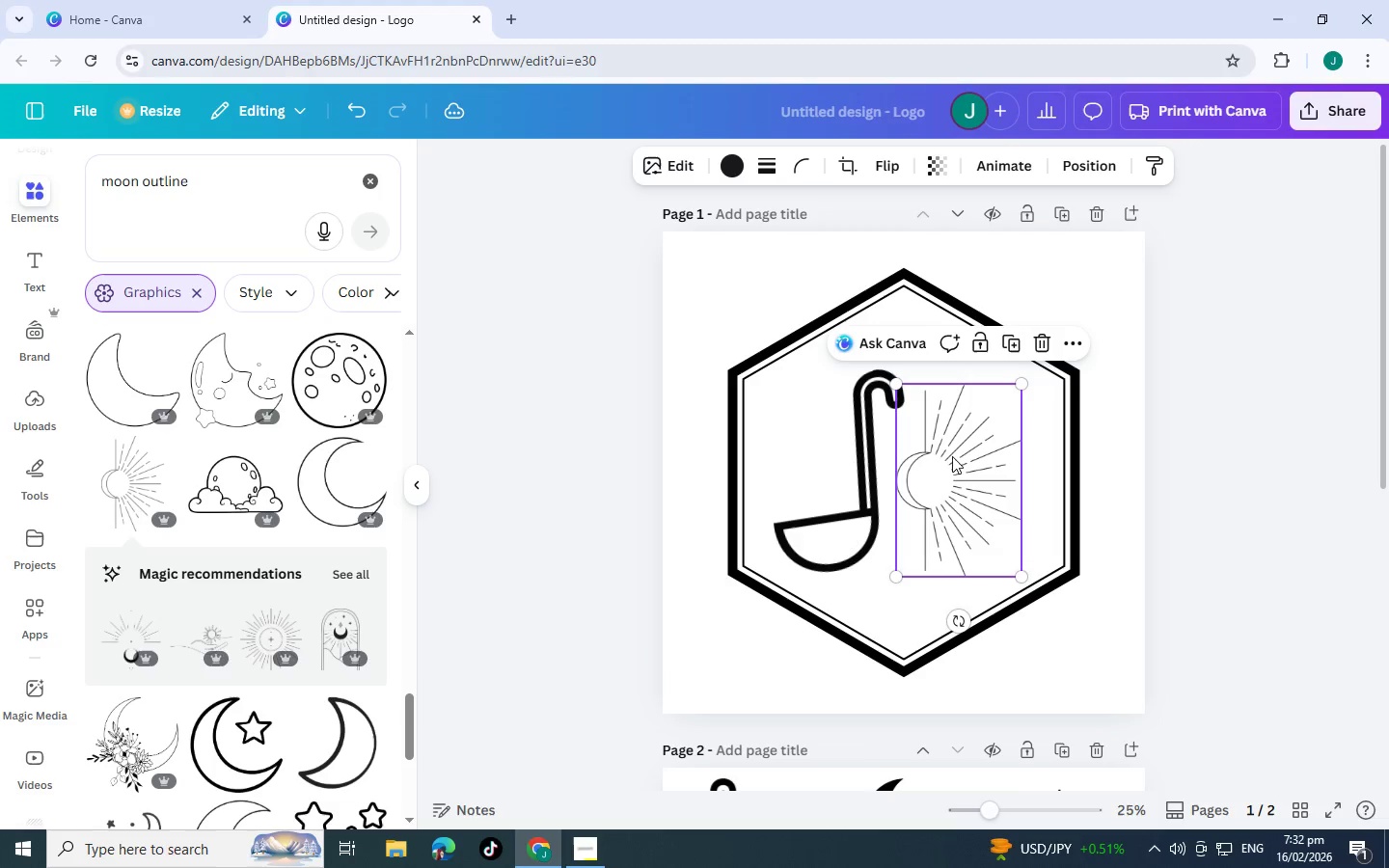 
scroll: coordinate [1011, 426], scroll_direction: up, amount: 4.0
 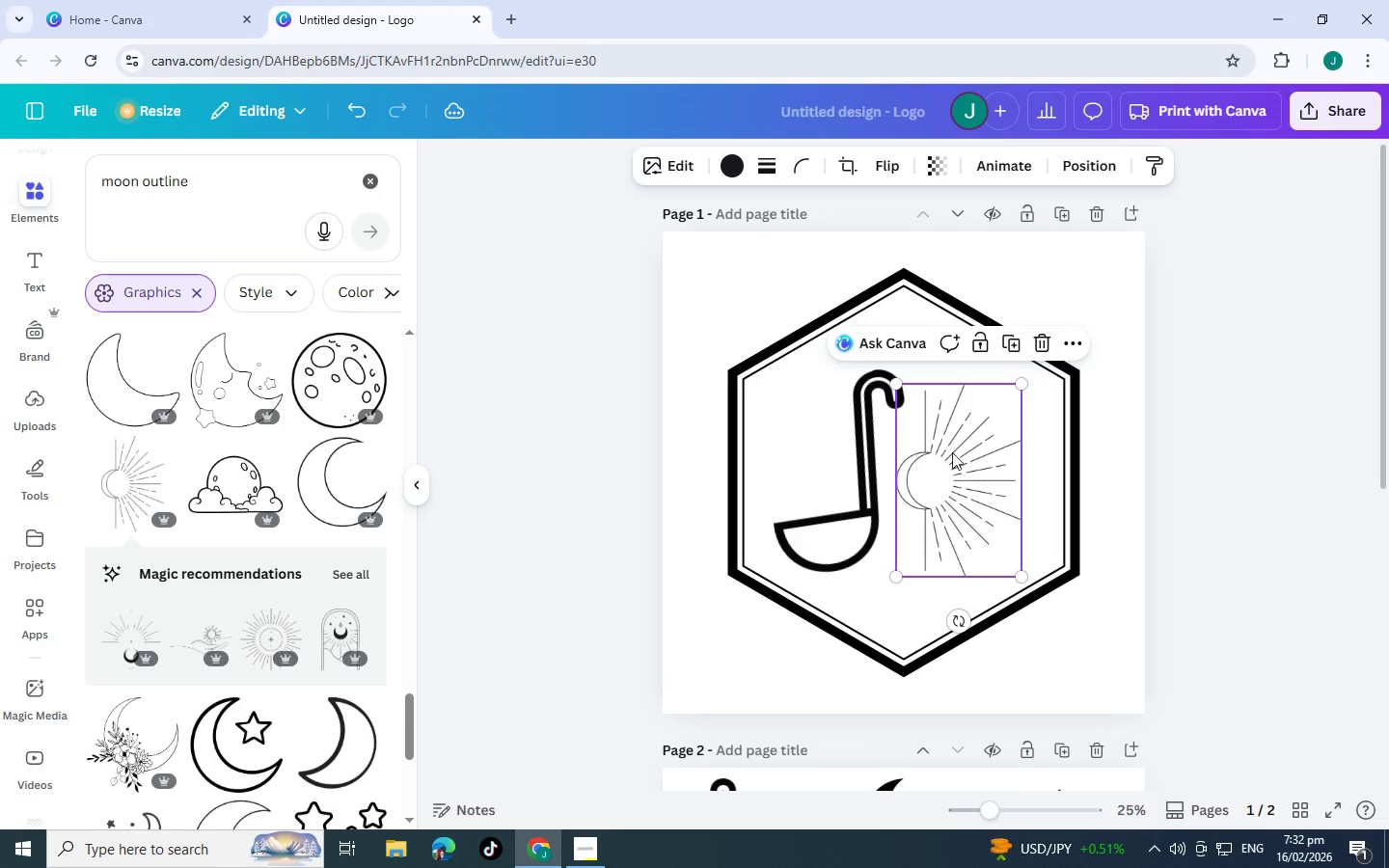 
left_click_drag(start_coordinate=[955, 500], to_coordinate=[950, 492])
 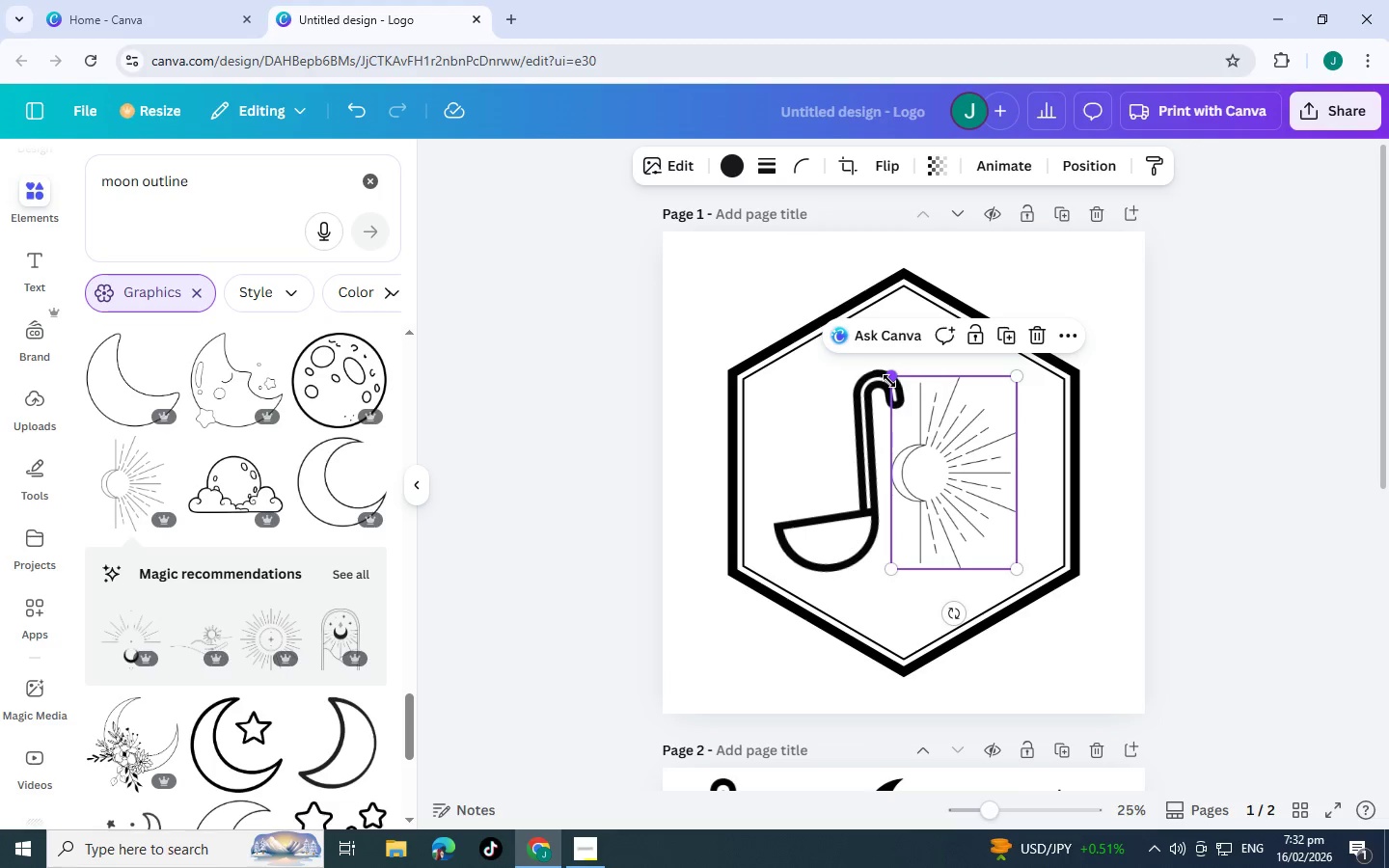 
left_click_drag(start_coordinate=[889, 380], to_coordinate=[800, 325])
 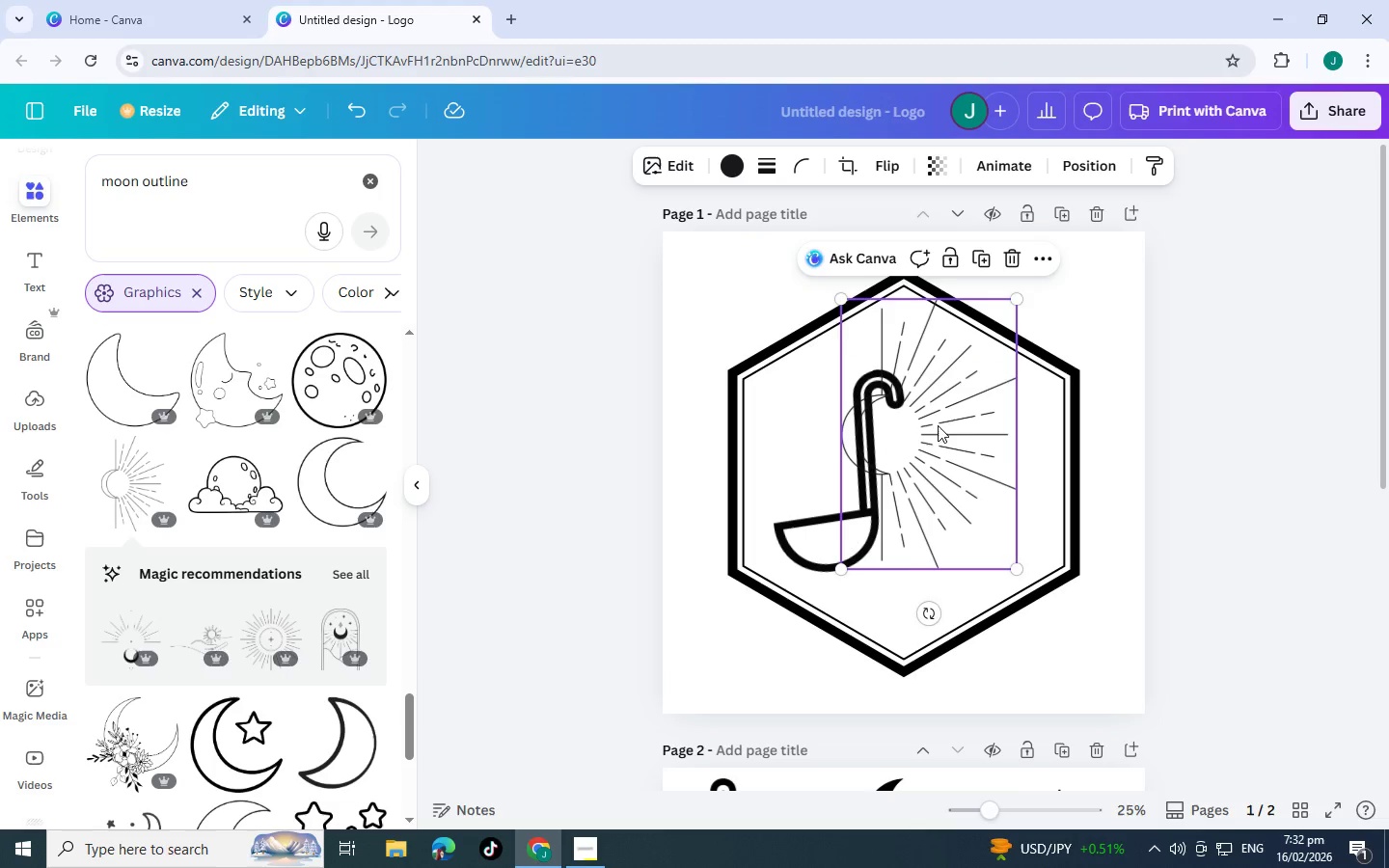 
left_click_drag(start_coordinate=[929, 420], to_coordinate=[968, 453])
 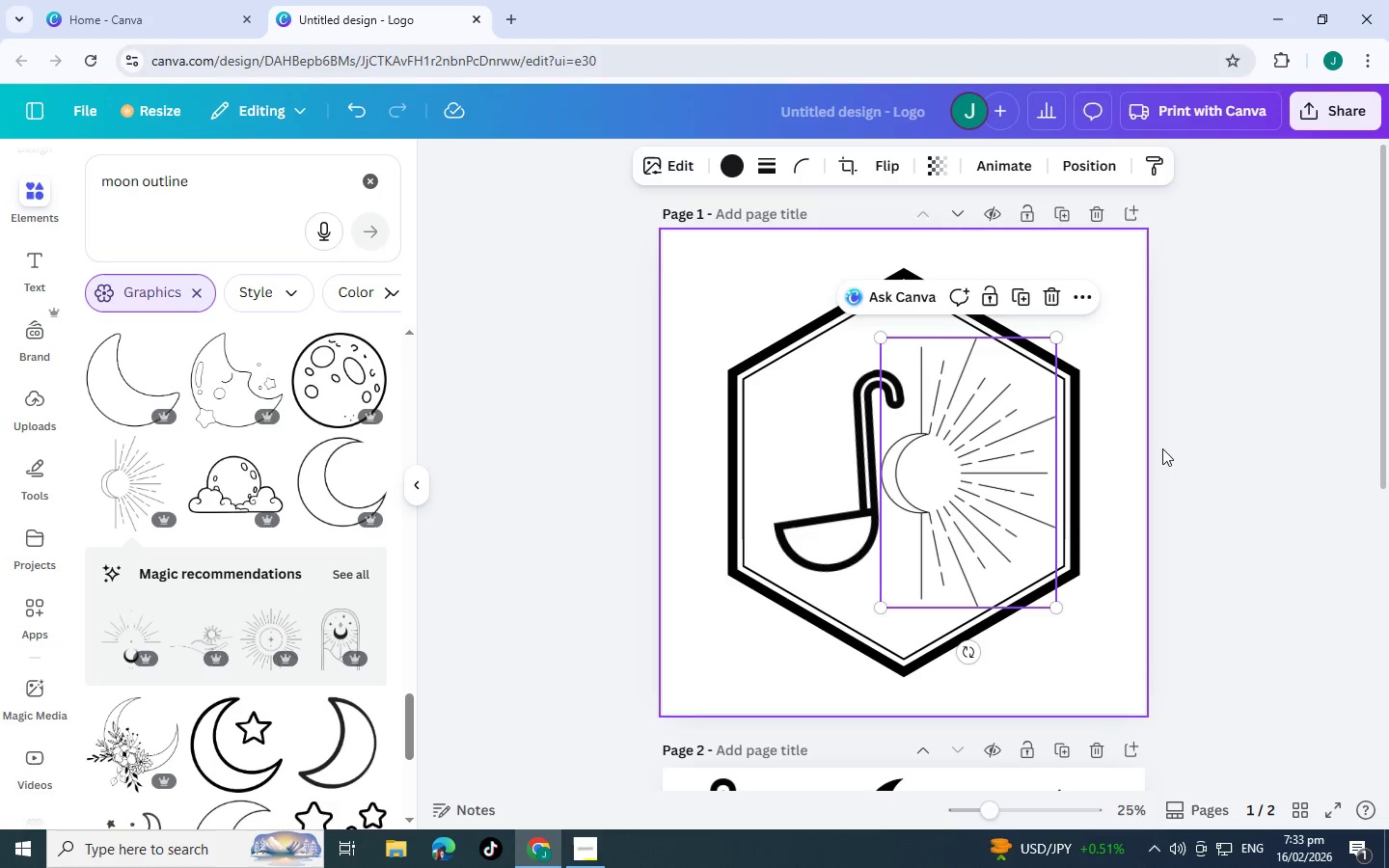 
left_click([1162, 448])
 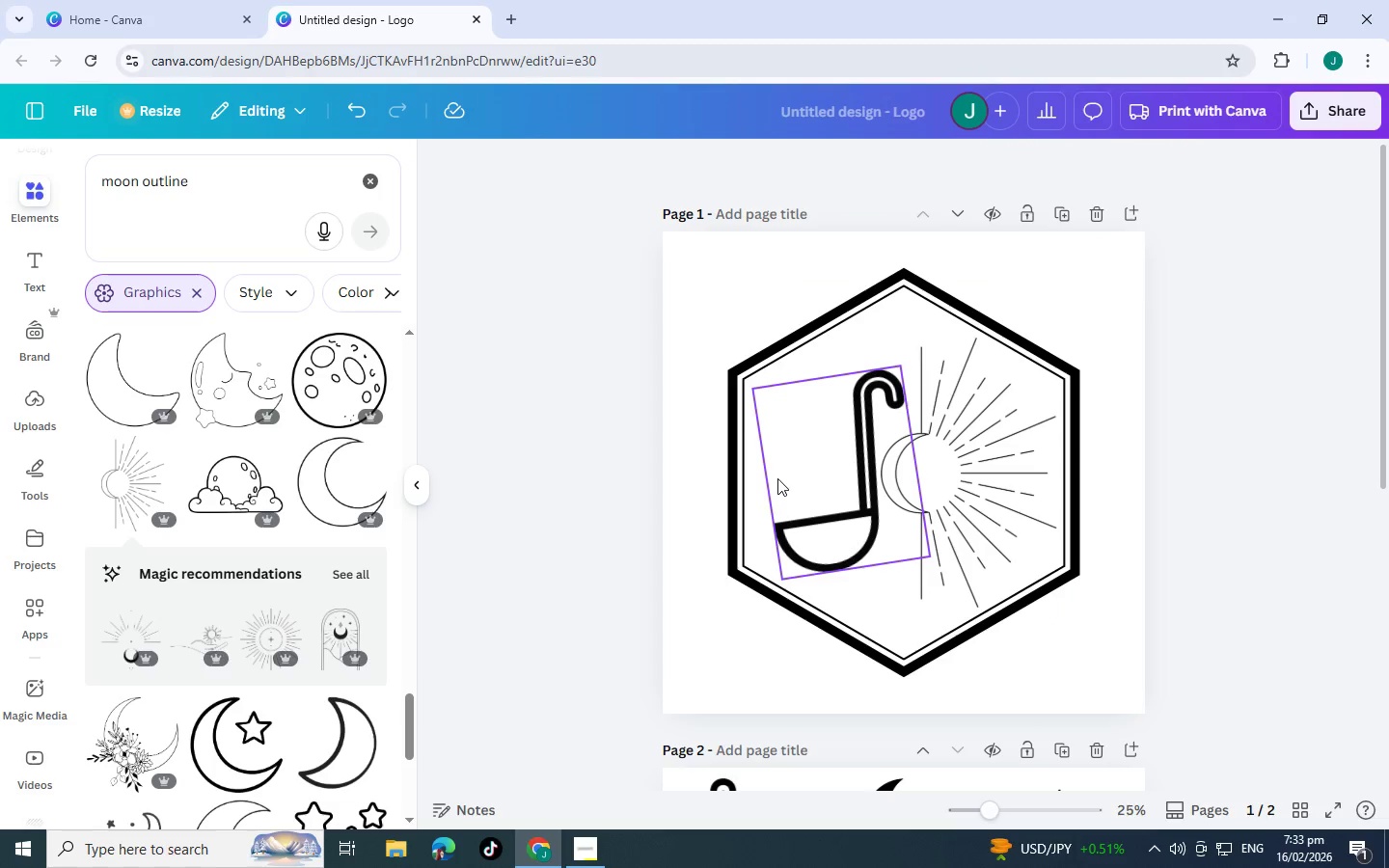 
wait(35.8)
 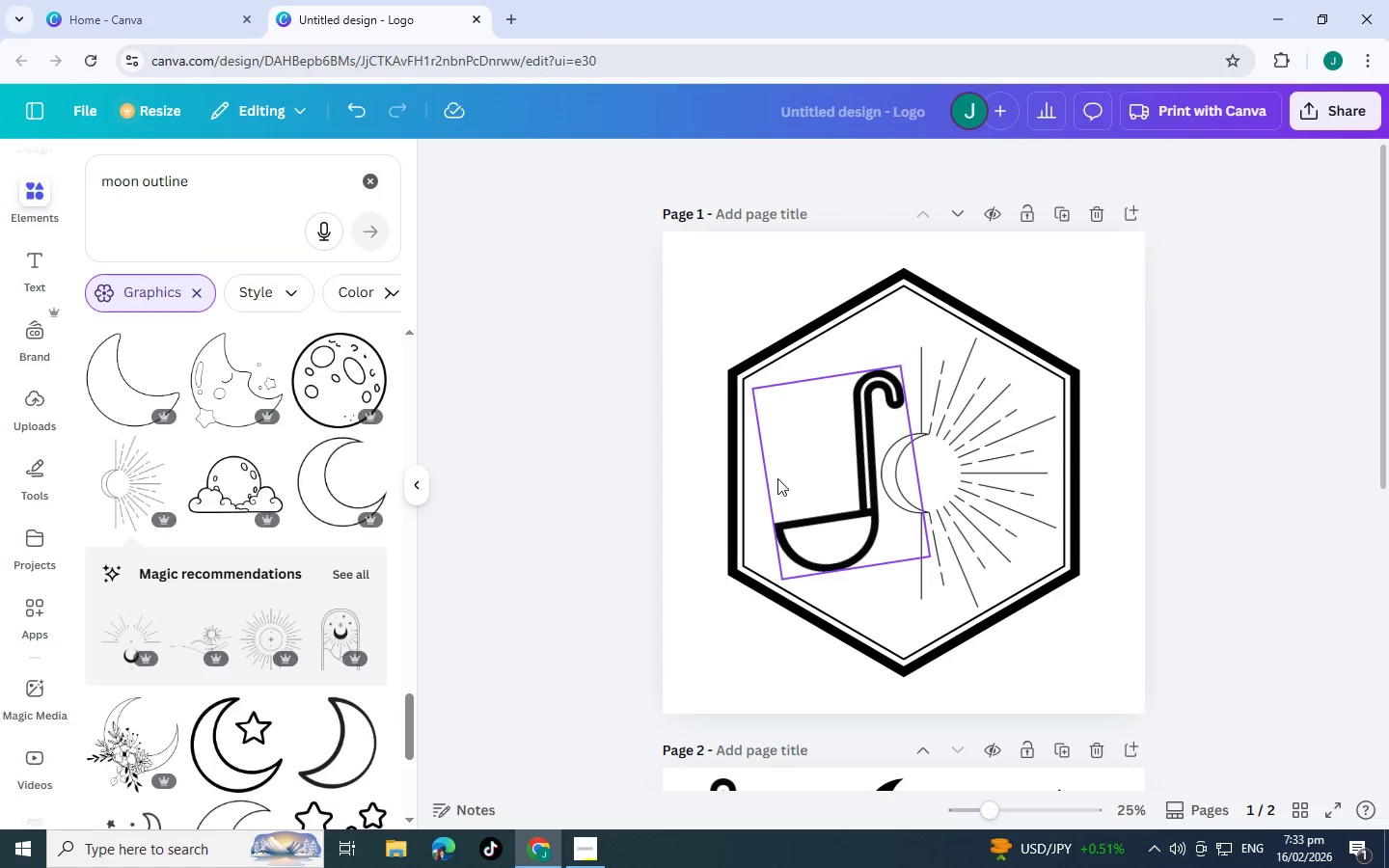 
scroll: coordinate [266, 580], scroll_direction: down, amount: 9.0
 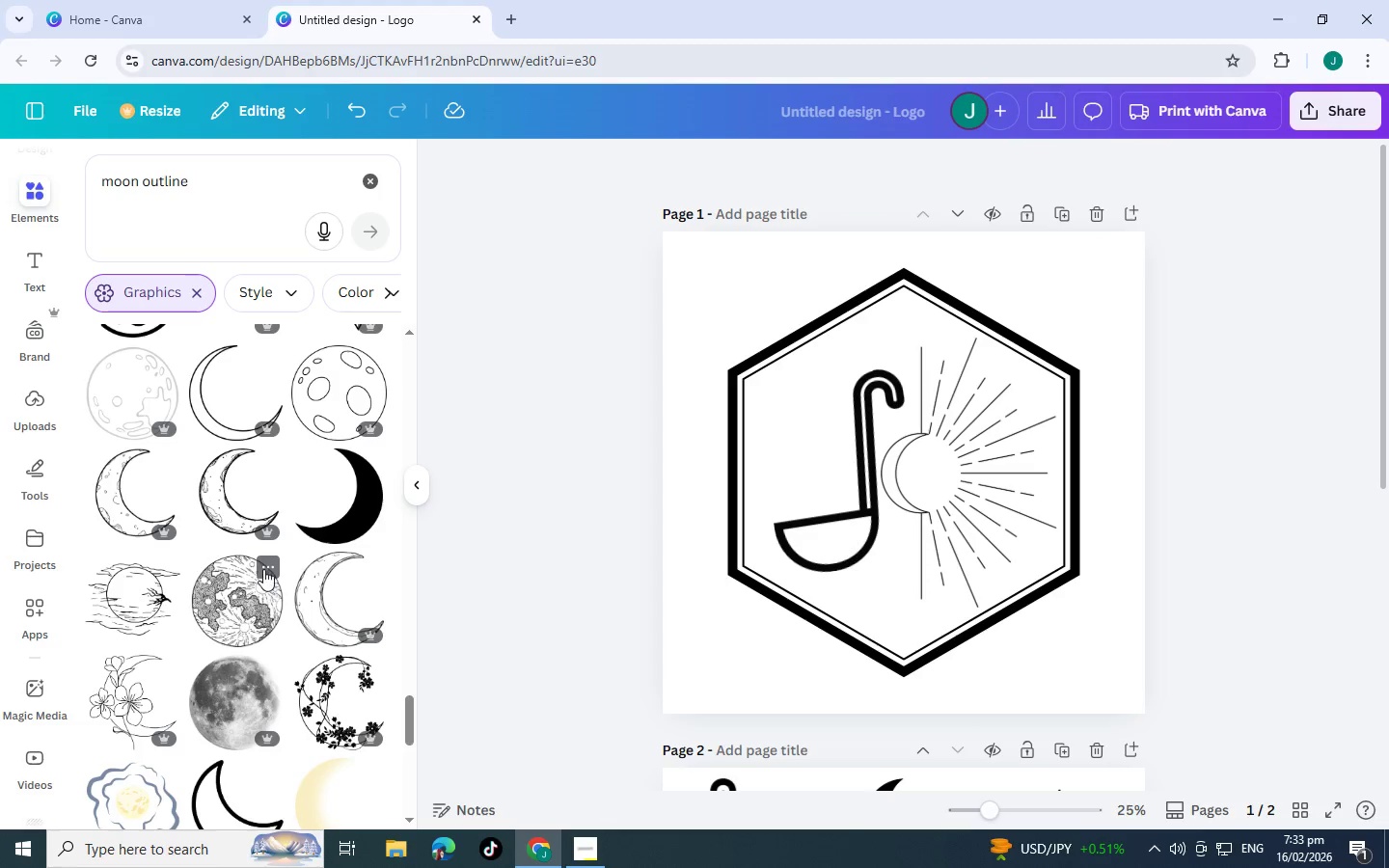 
scroll: coordinate [259, 569], scroll_direction: down, amount: 6.0
 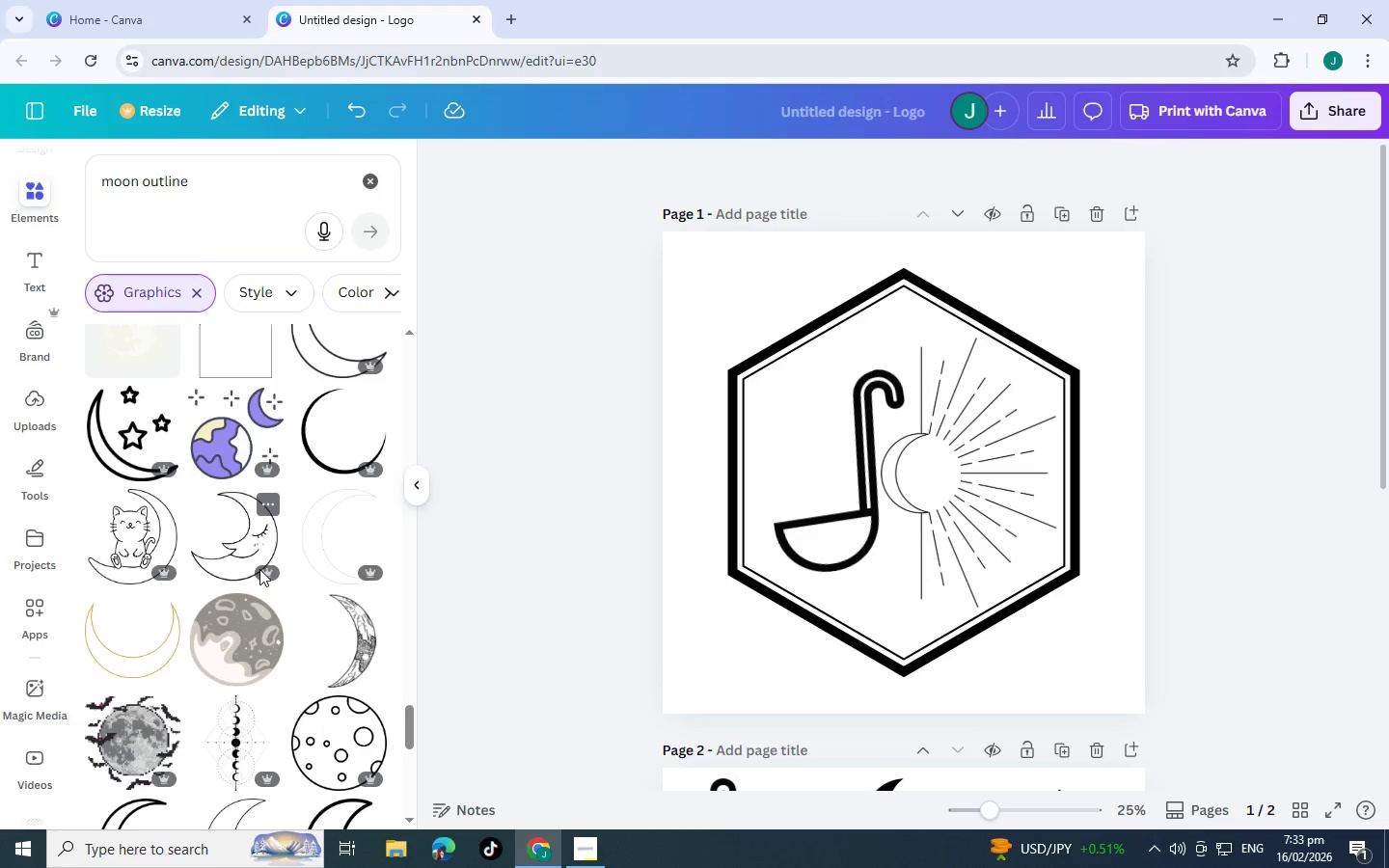 
scroll: coordinate [259, 569], scroll_direction: down, amount: 4.0
 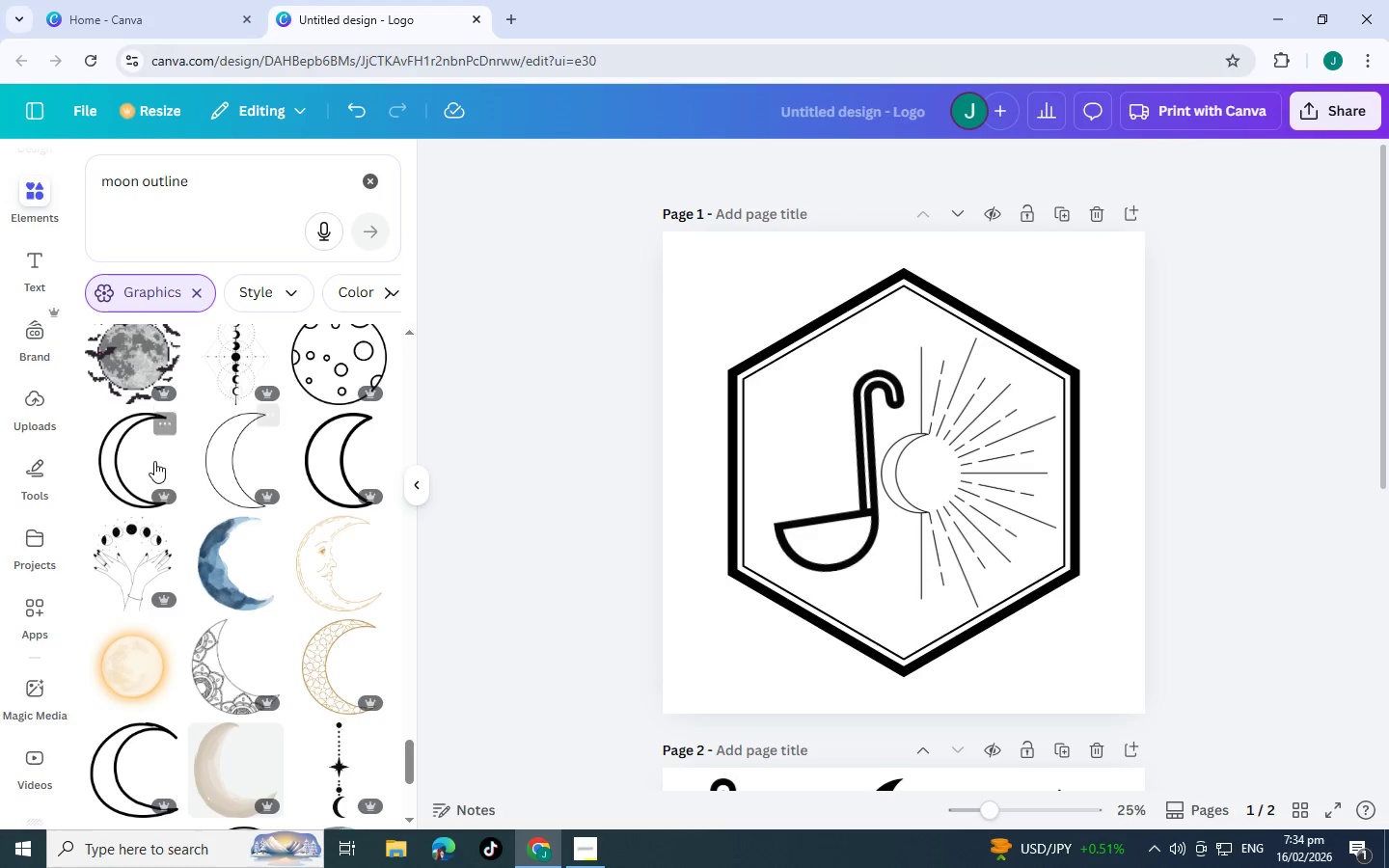 
left_click([153, 461])
 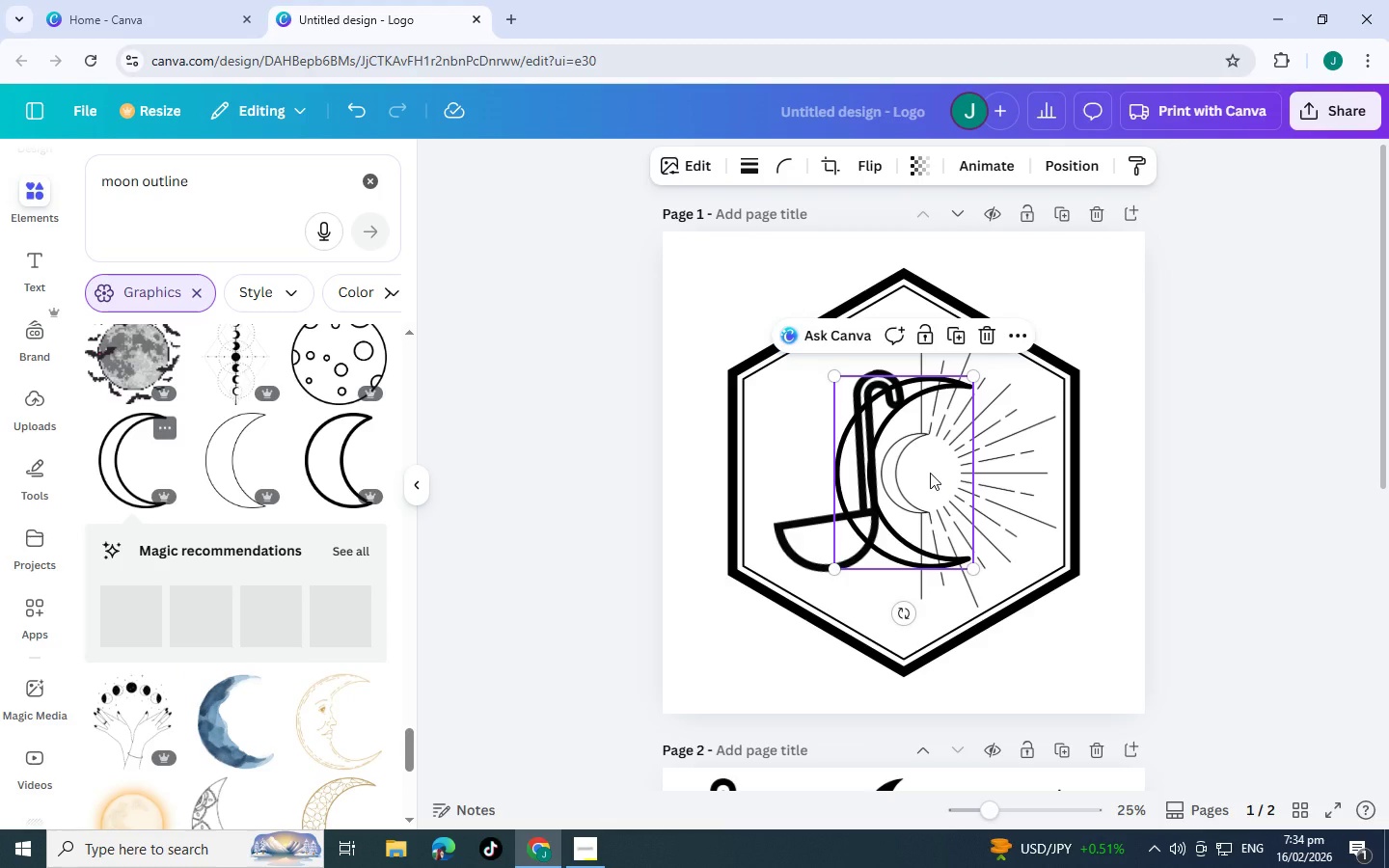 
left_click_drag(start_coordinate=[929, 474], to_coordinate=[753, 271])
 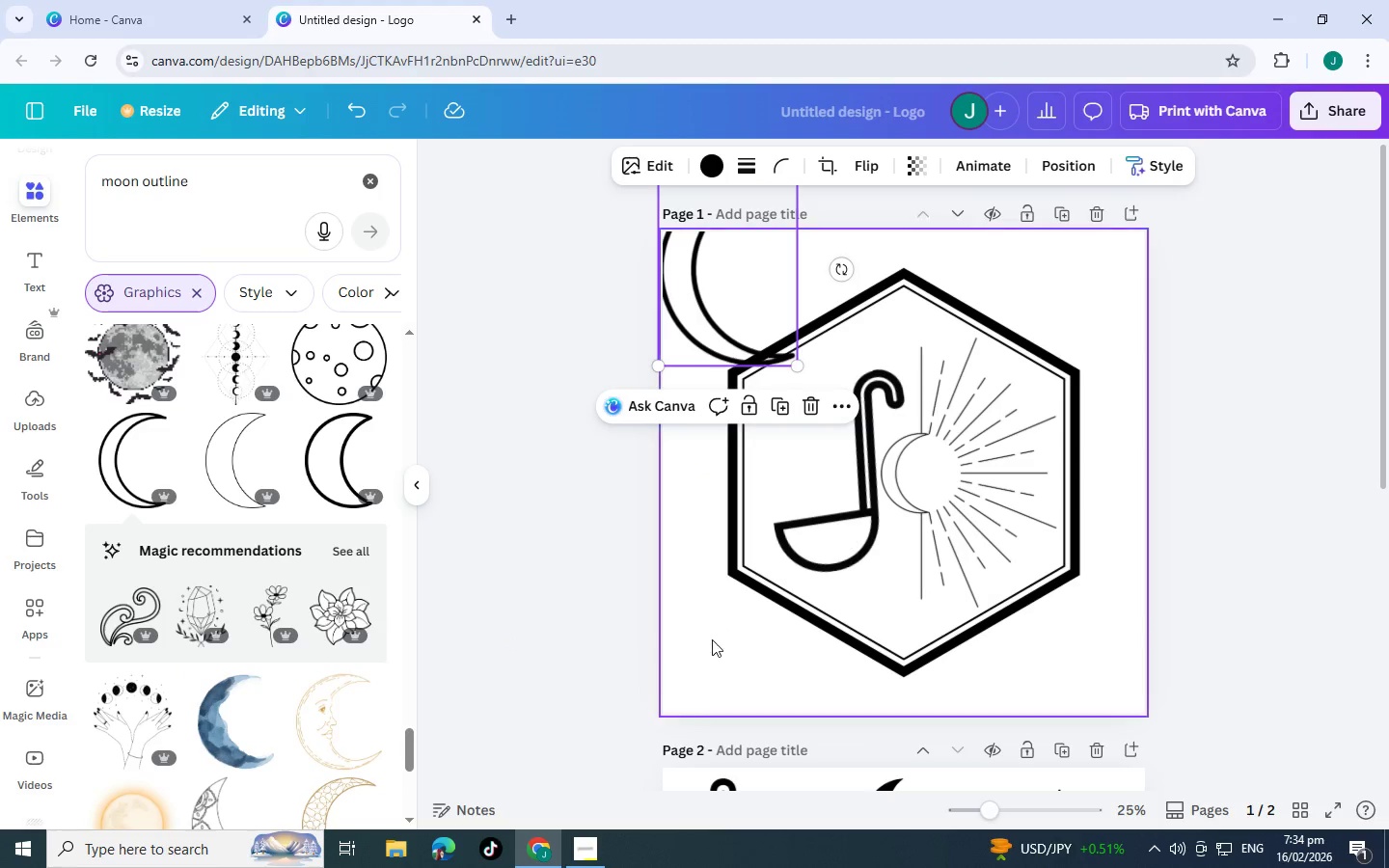 
scroll: coordinate [244, 591], scroll_direction: down, amount: 8.0
 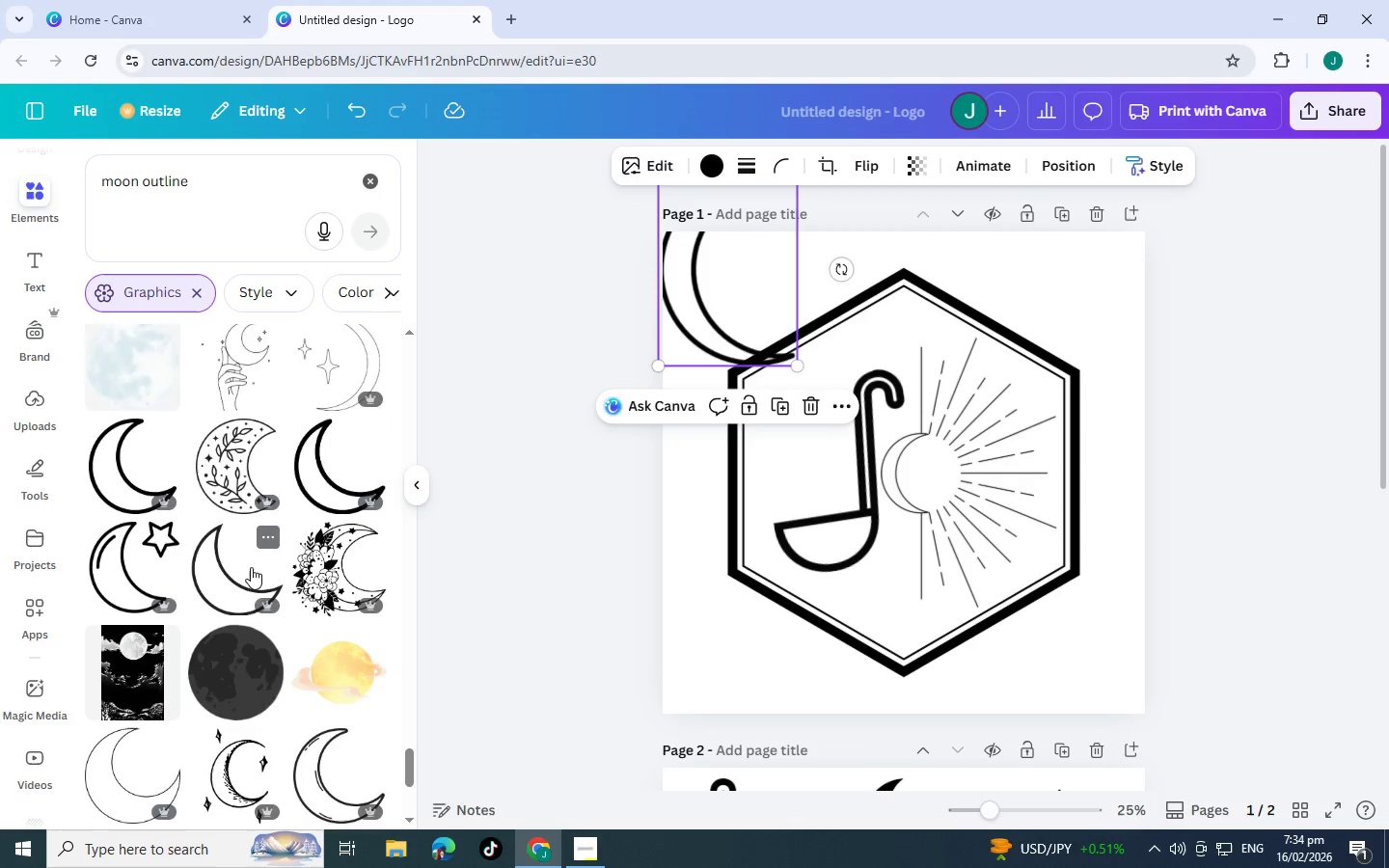 
scroll: coordinate [253, 571], scroll_direction: down, amount: 6.0
 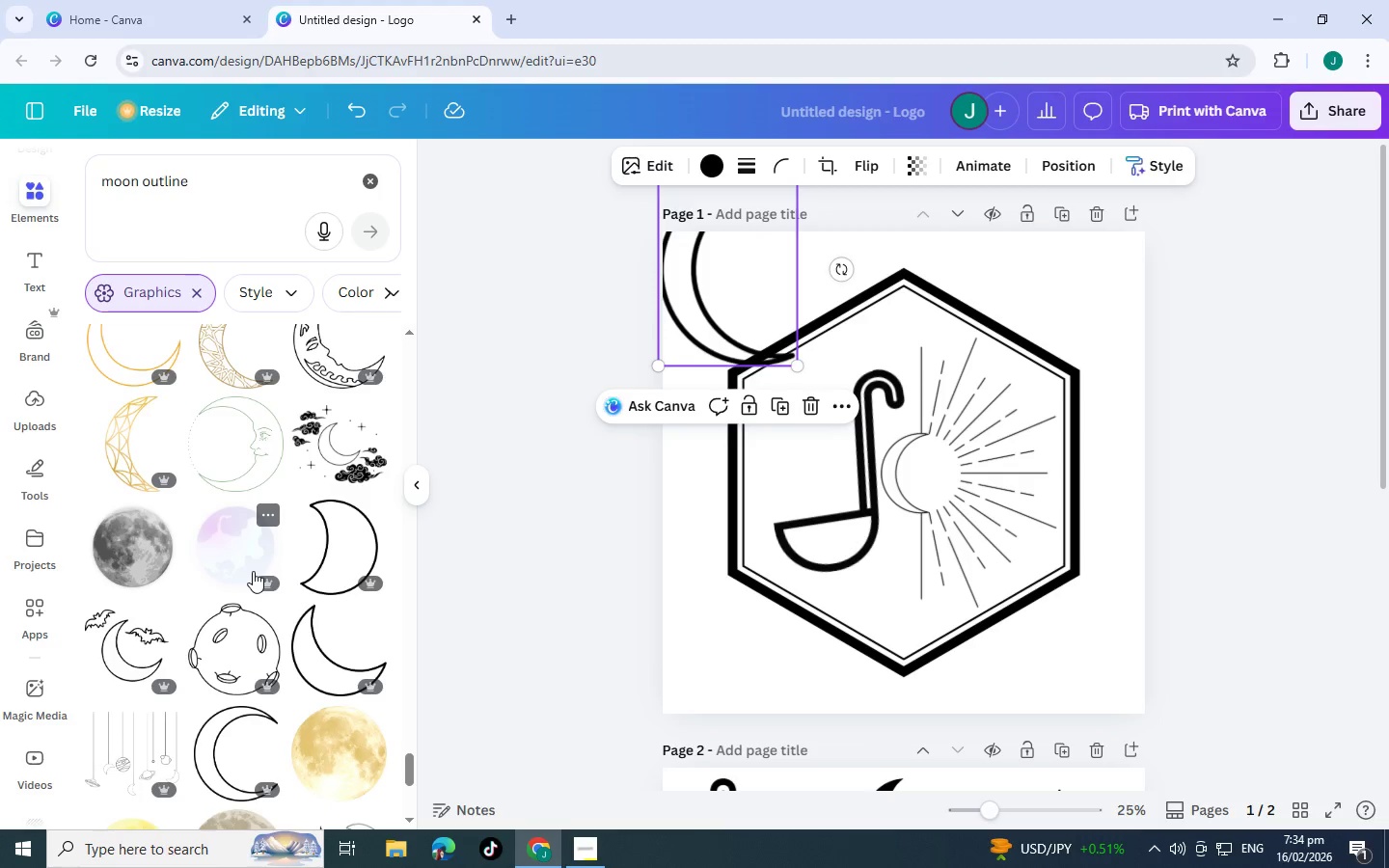 
scroll: coordinate [251, 554], scroll_direction: down, amount: 5.0
 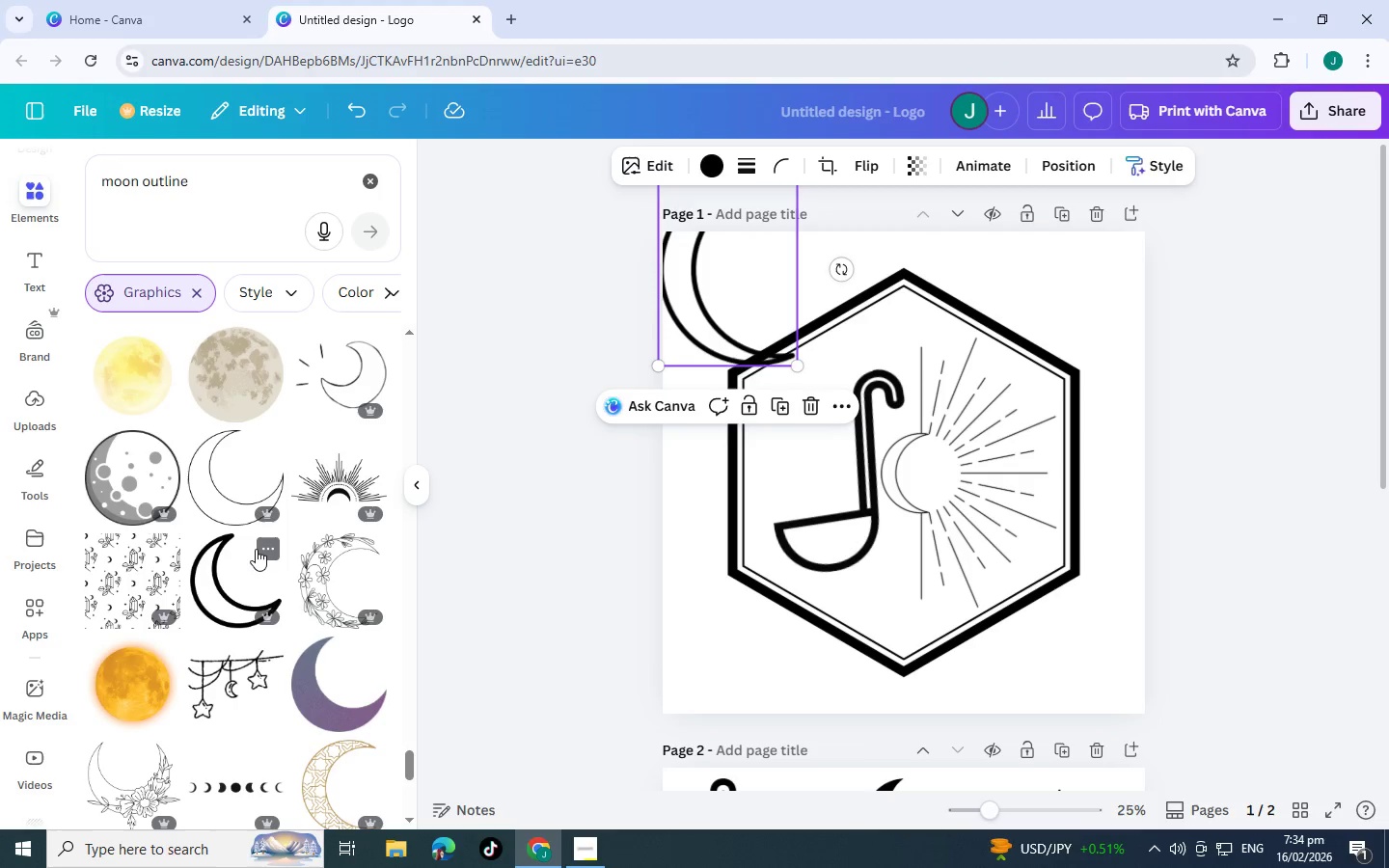 
scroll: coordinate [259, 554], scroll_direction: down, amount: 6.0
 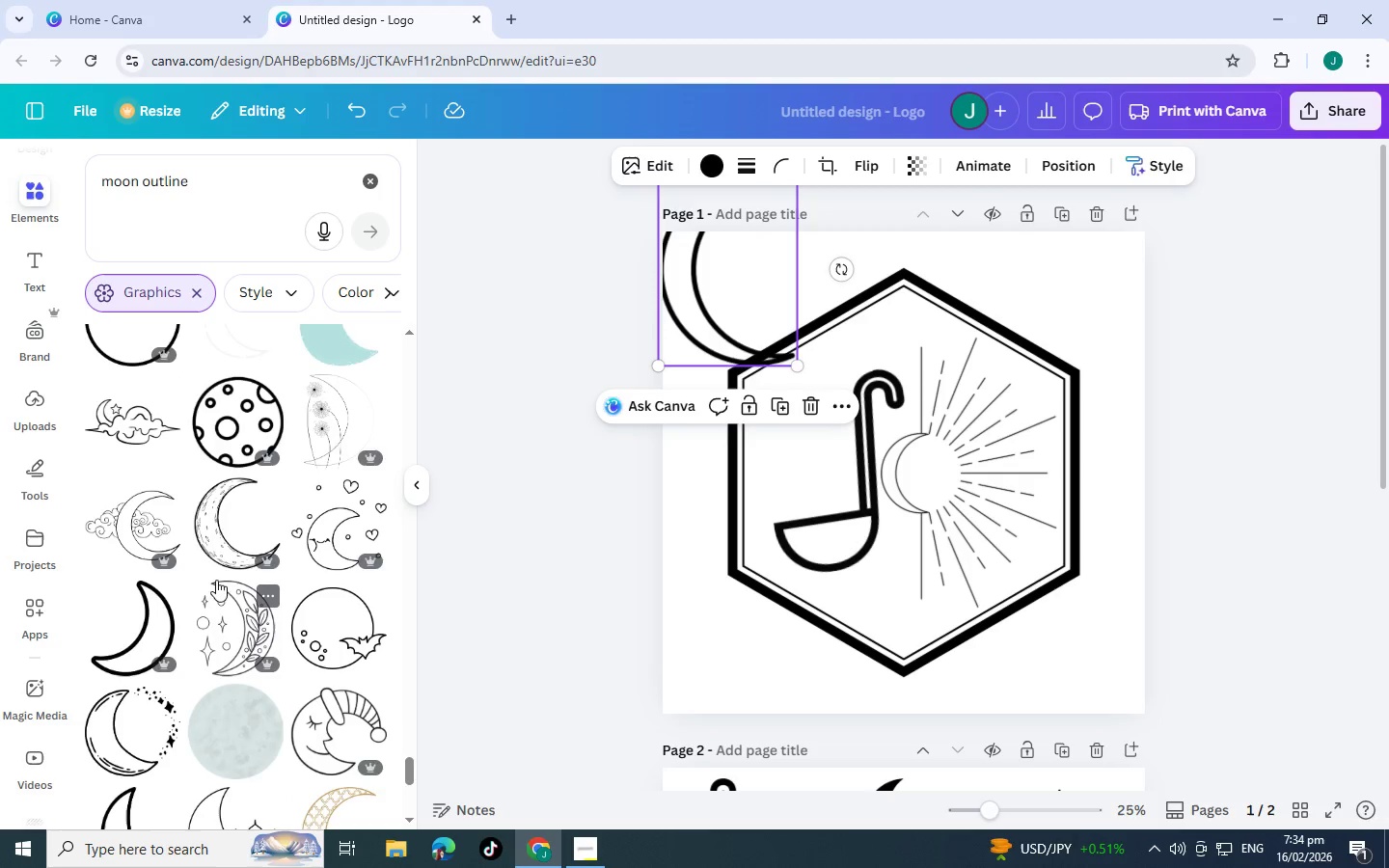 
scroll: coordinate [217, 565], scroll_direction: down, amount: 2.0
 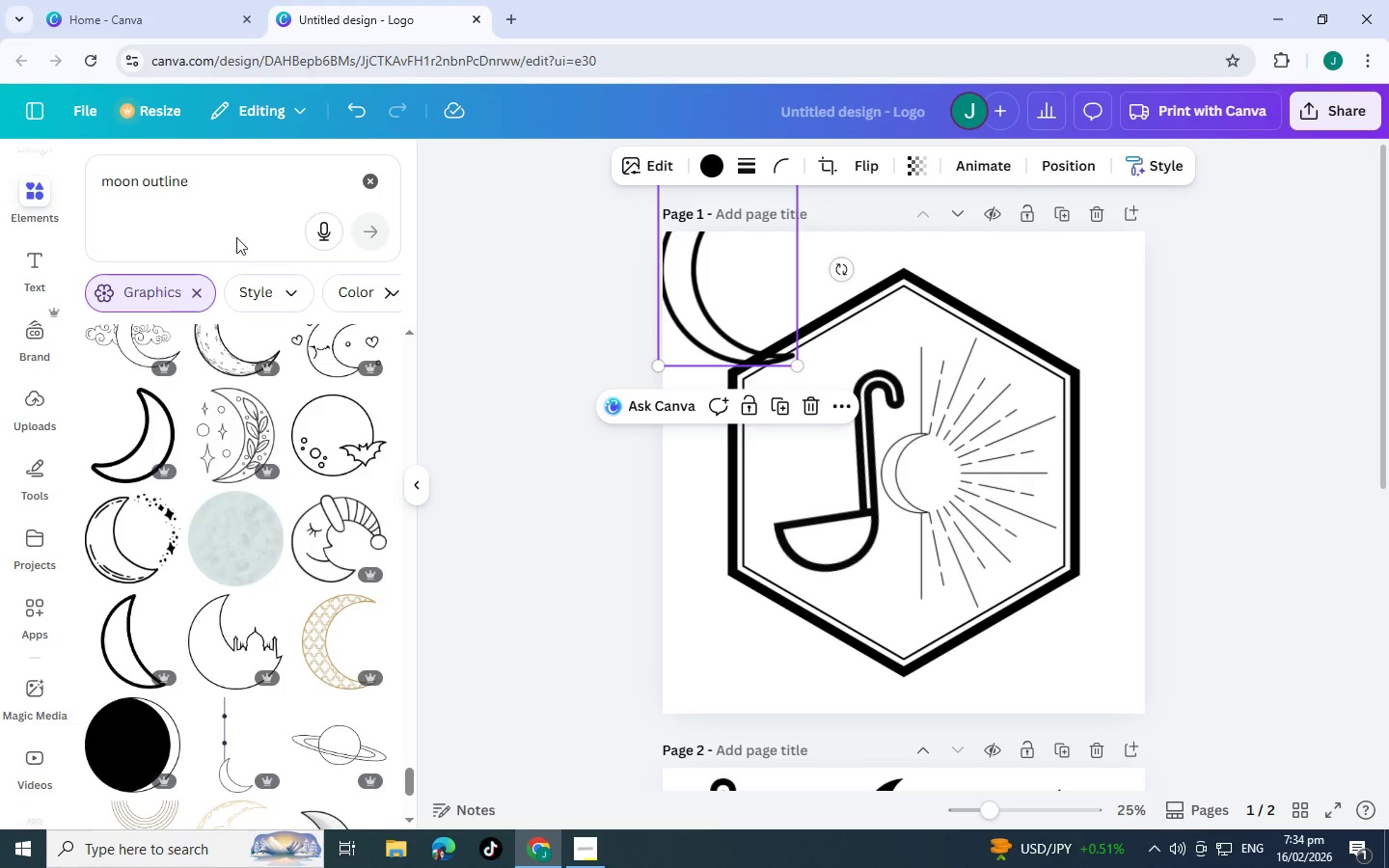 
left_click_drag(start_coordinate=[244, 187], to_coordinate=[0, 122])
 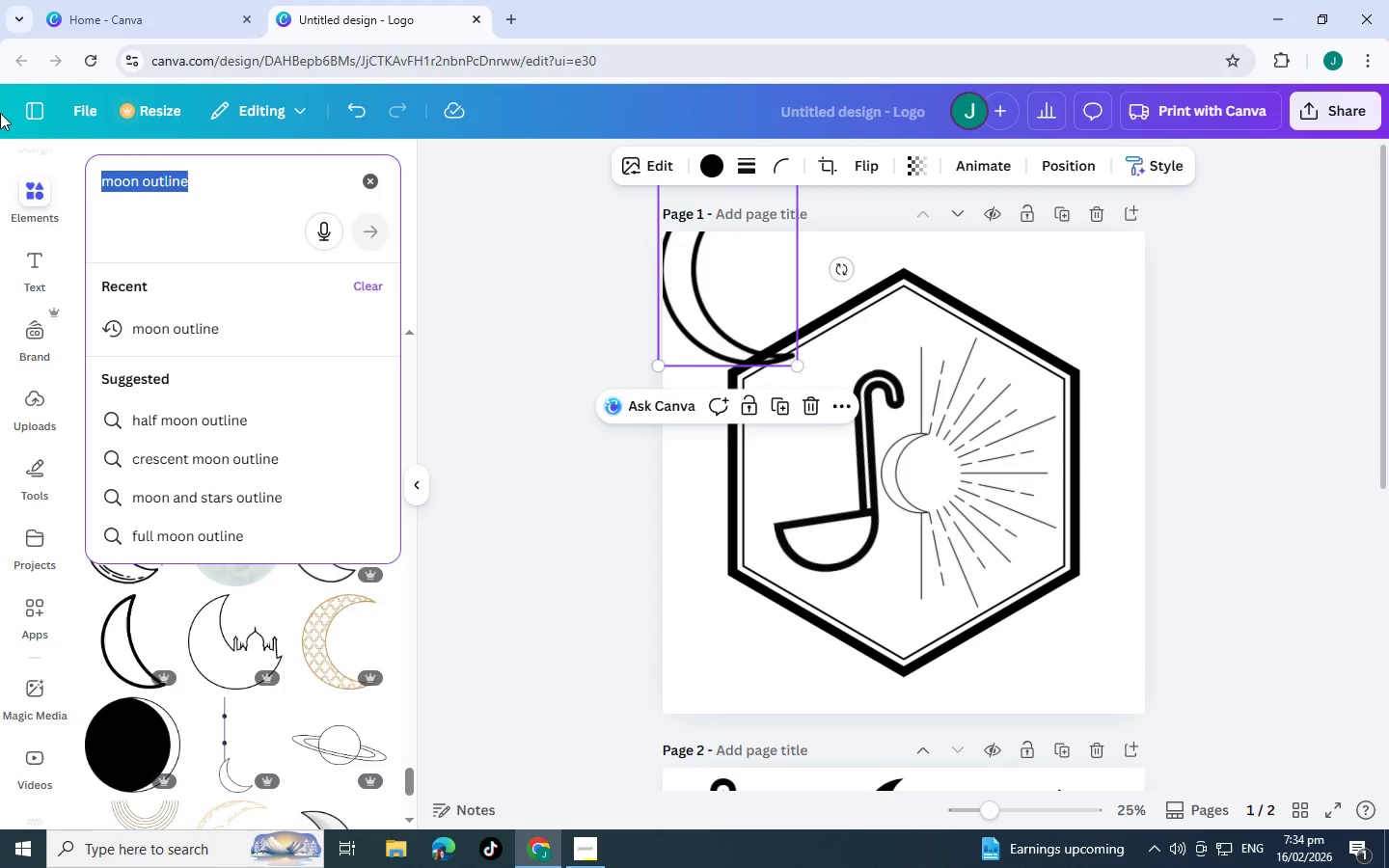 
key(Backspace)
 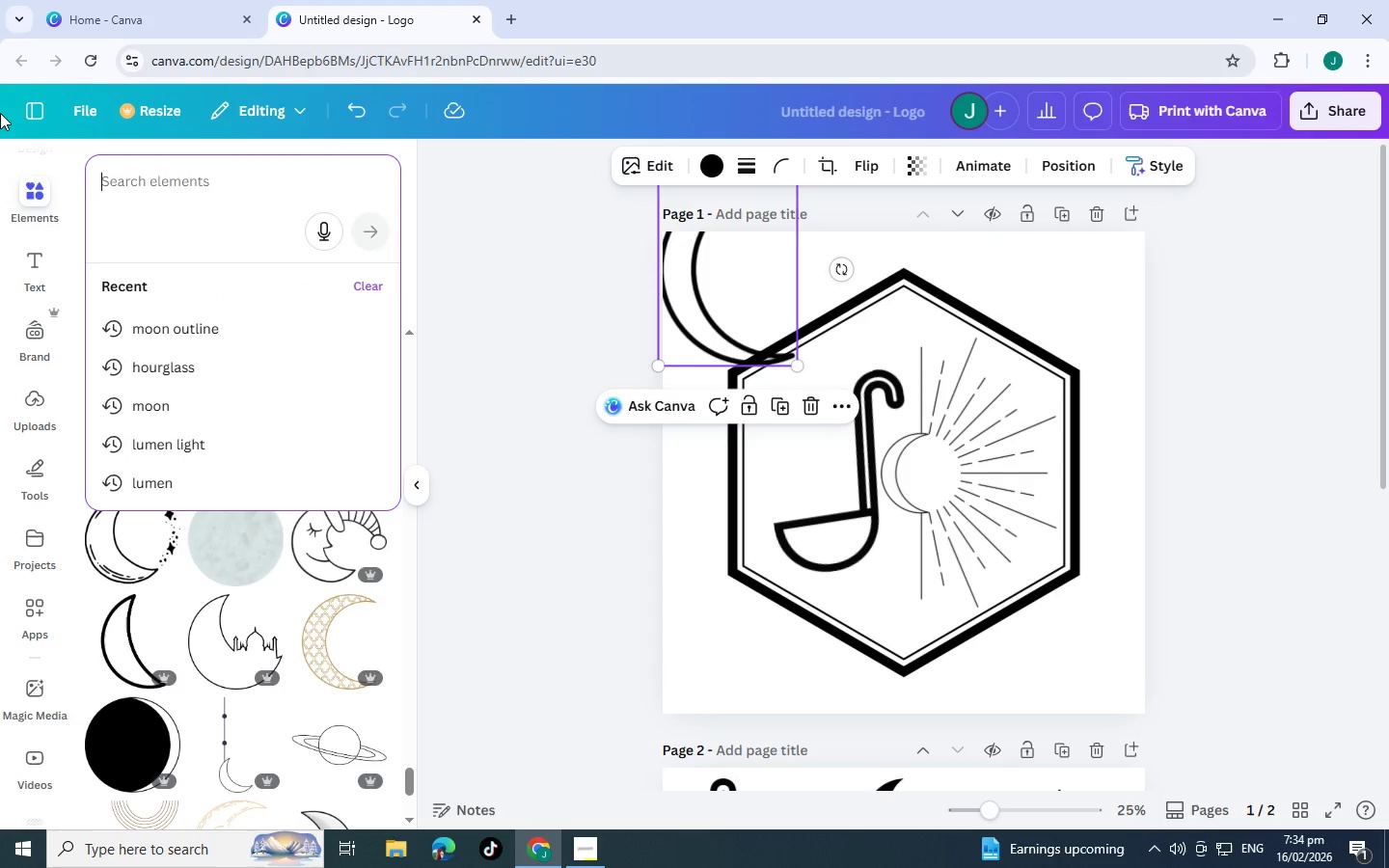 
key(Backspace)
 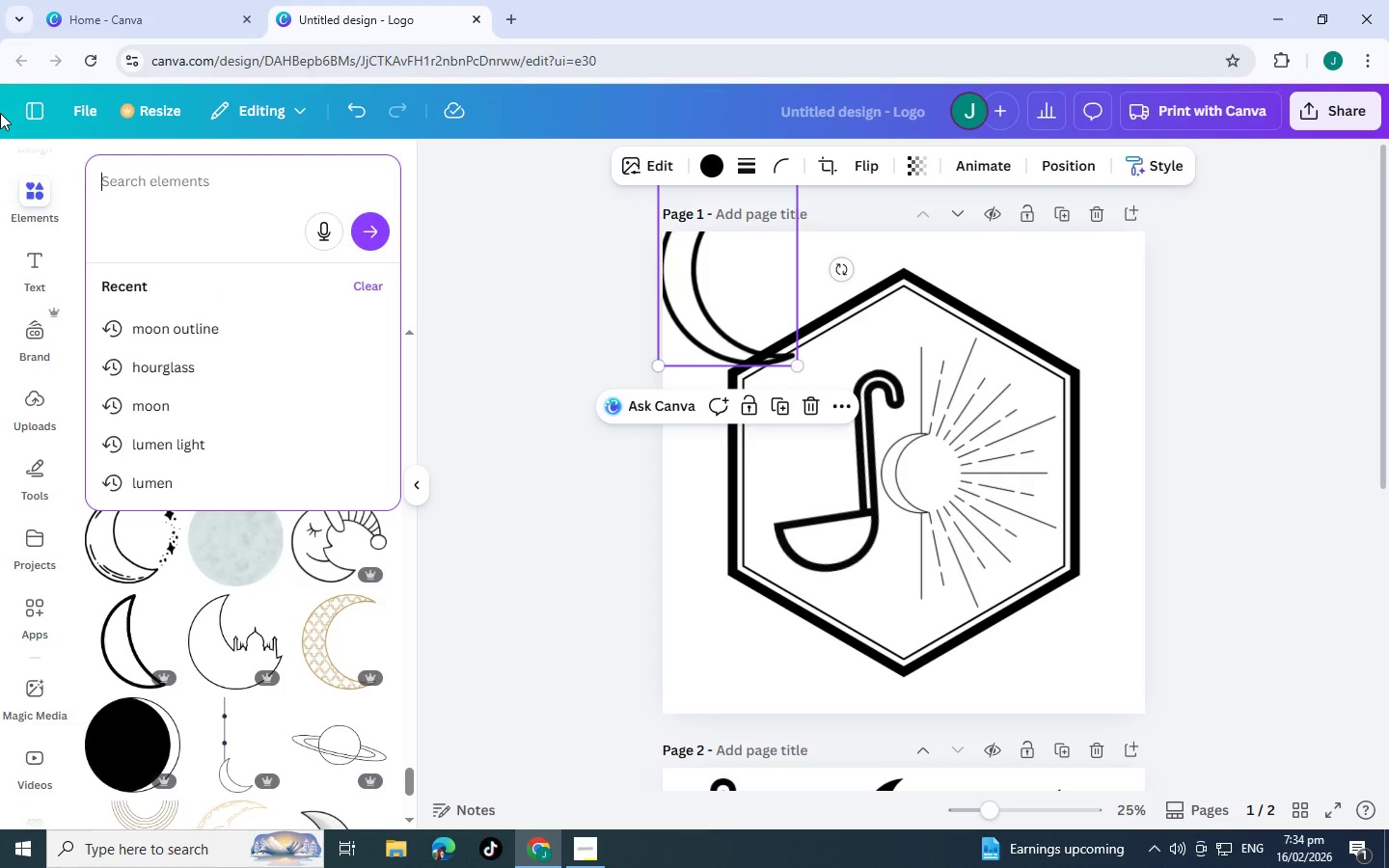 
key(Backspace)
 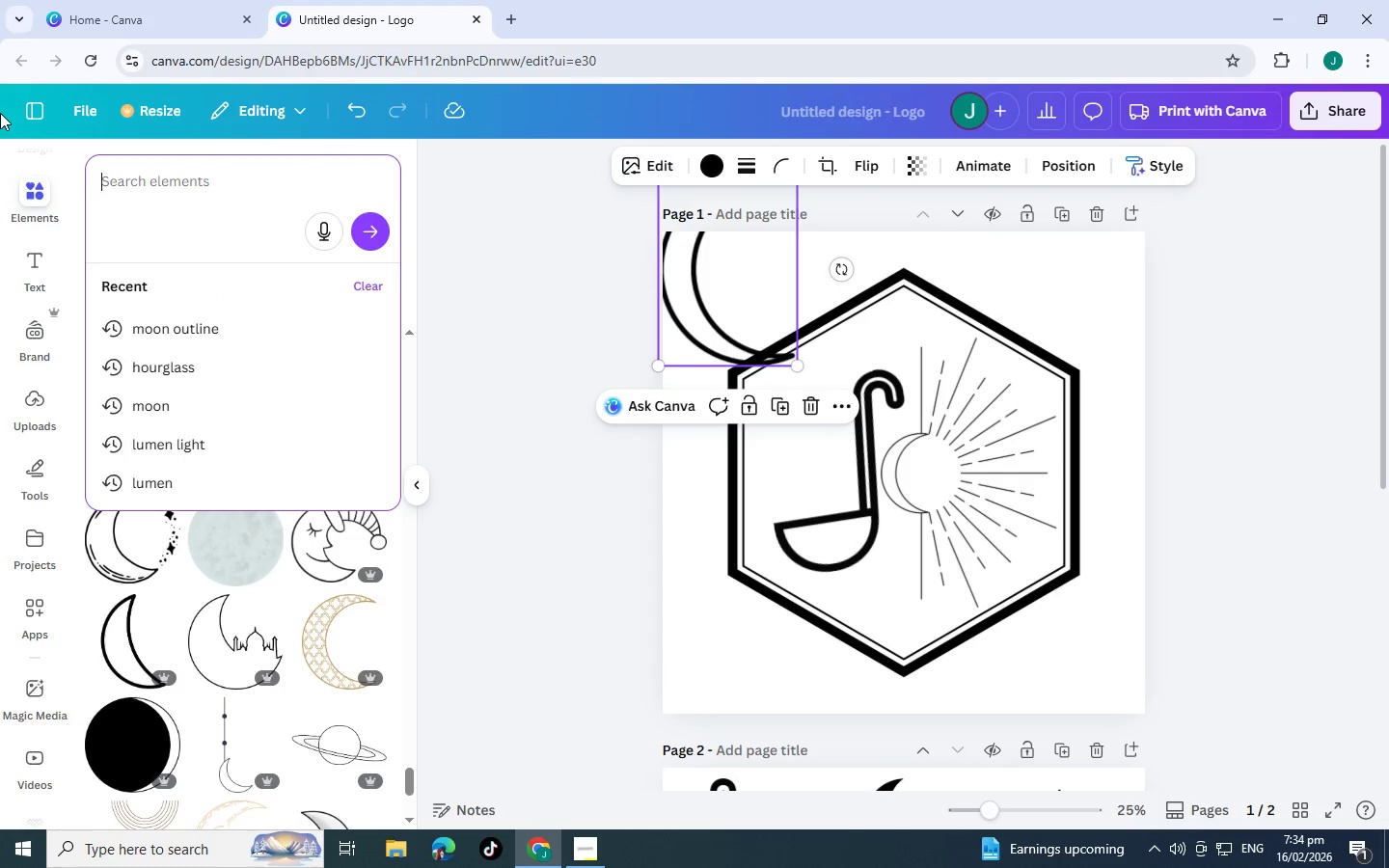 
key(Backspace)
 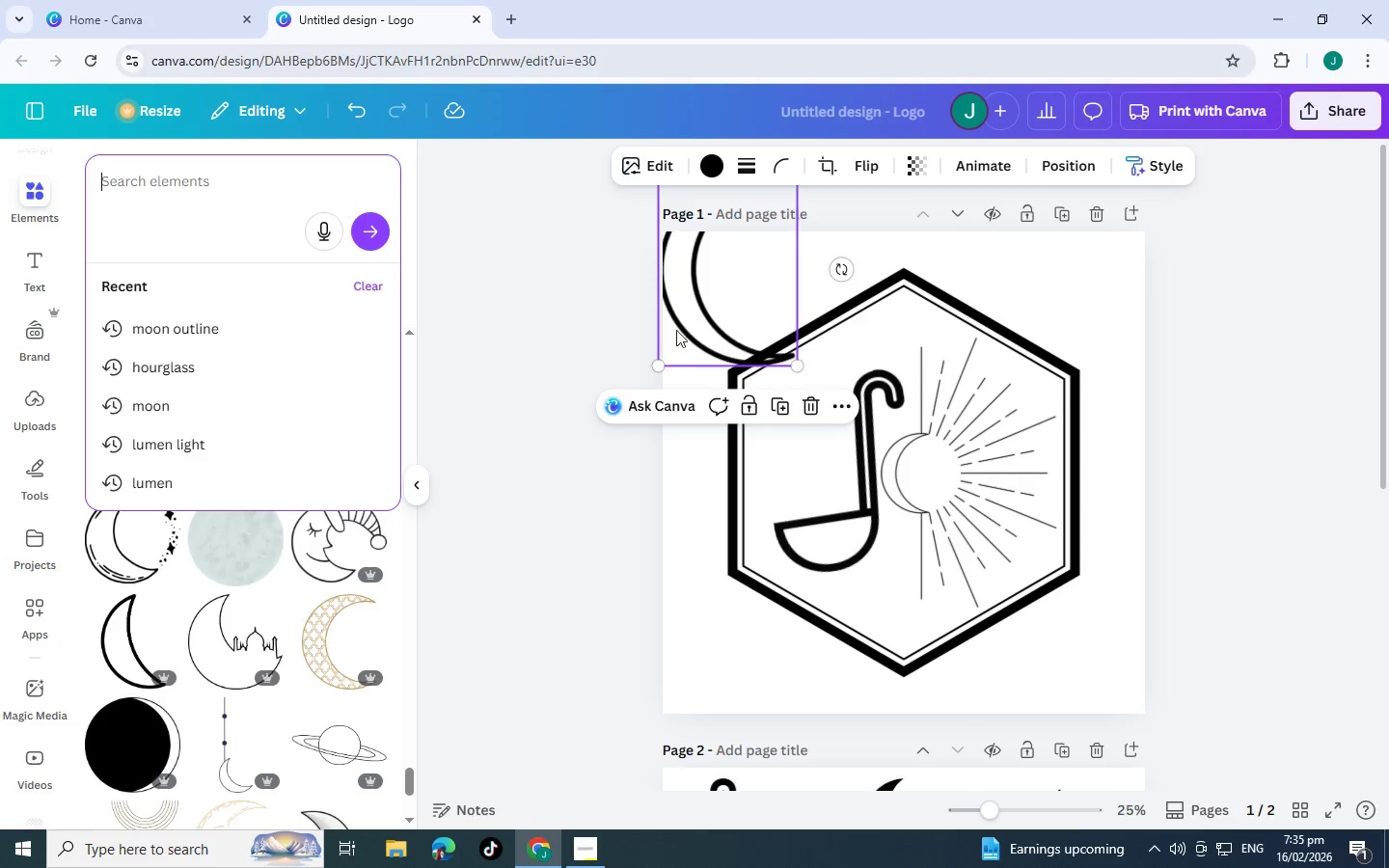 
left_click_drag(start_coordinate=[683, 317], to_coordinate=[987, 718])
 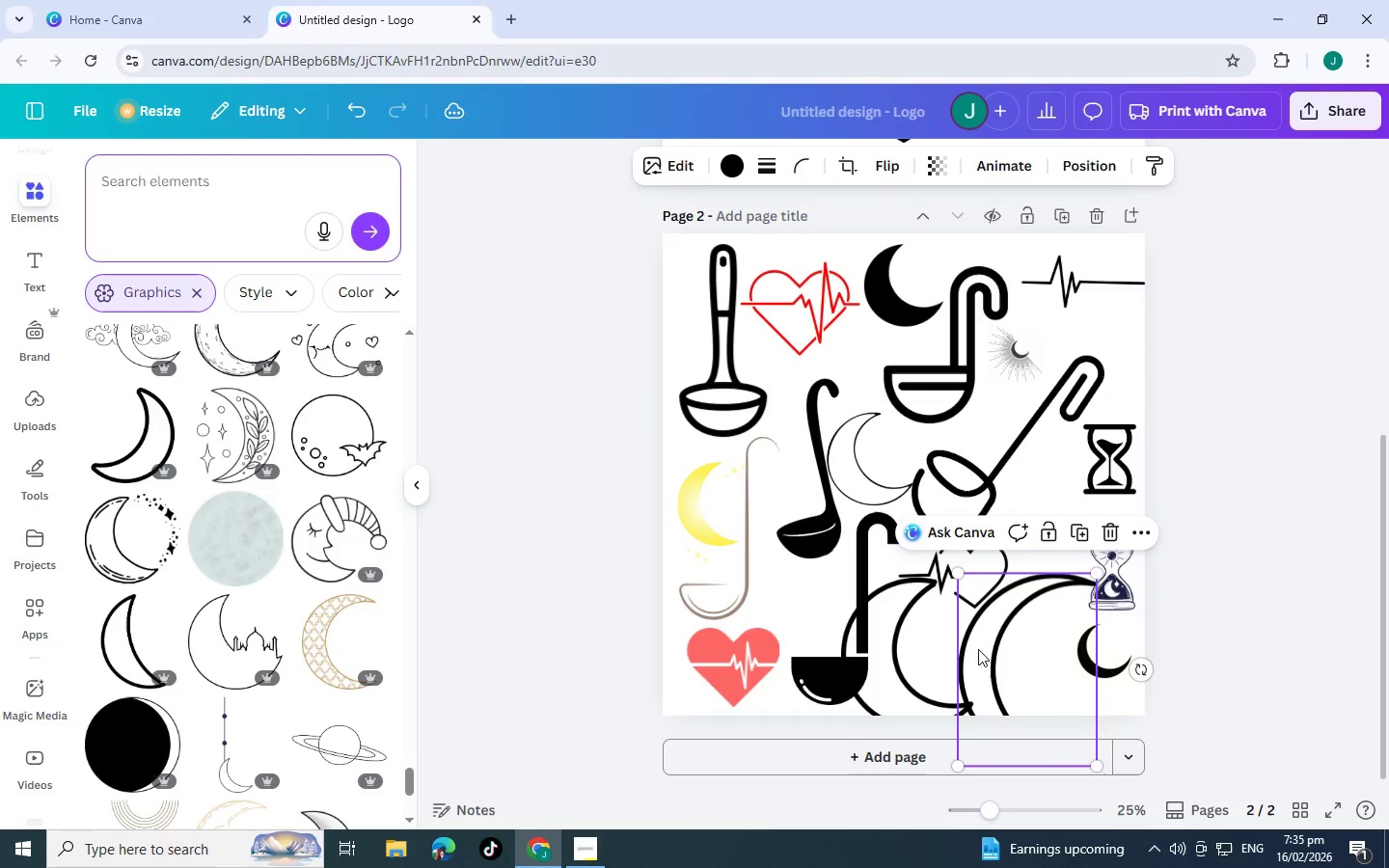 
scroll: coordinate [755, 492], scroll_direction: down, amount: 9.0
 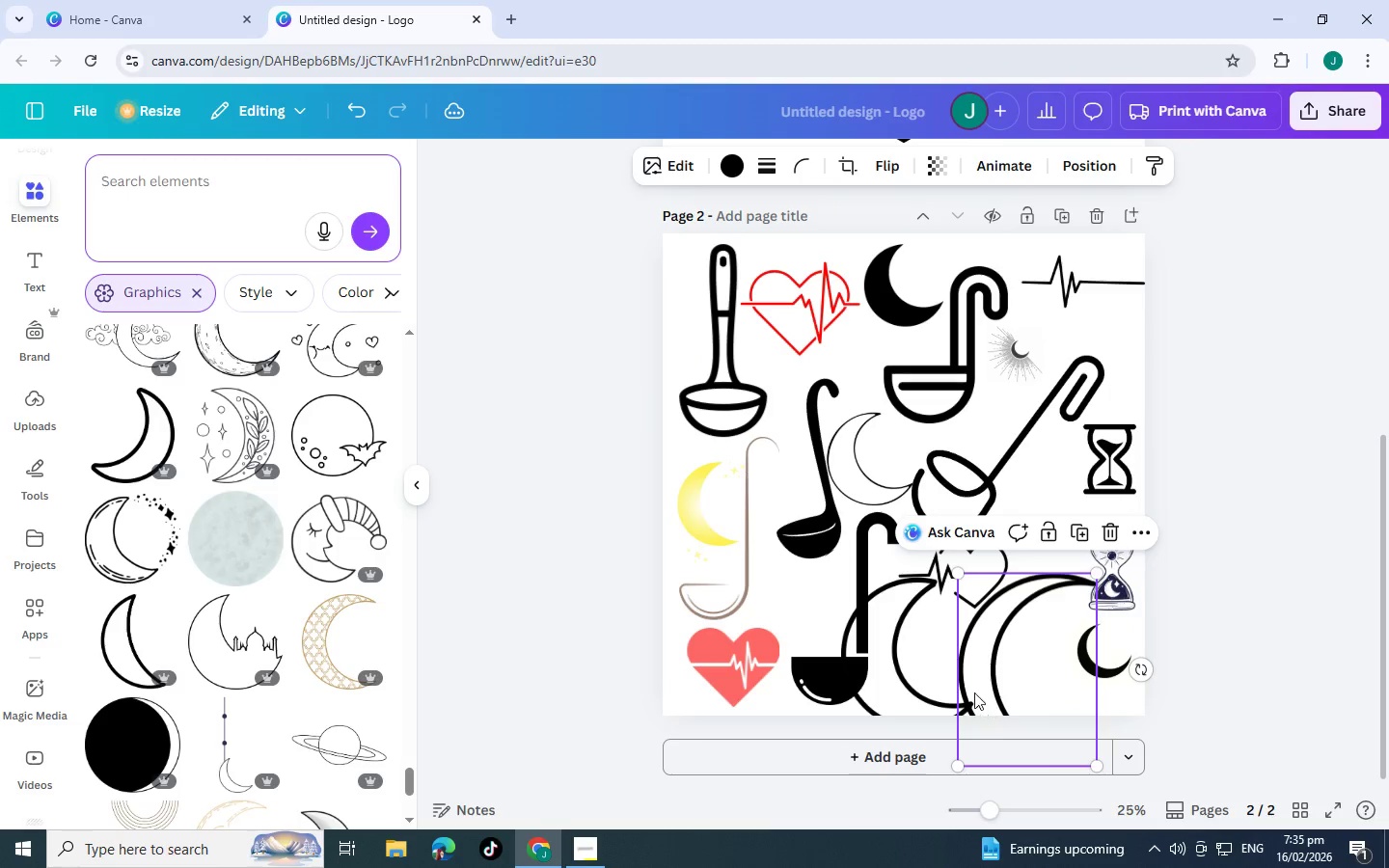 
left_click_drag(start_coordinate=[1015, 619], to_coordinate=[1029, 616])
 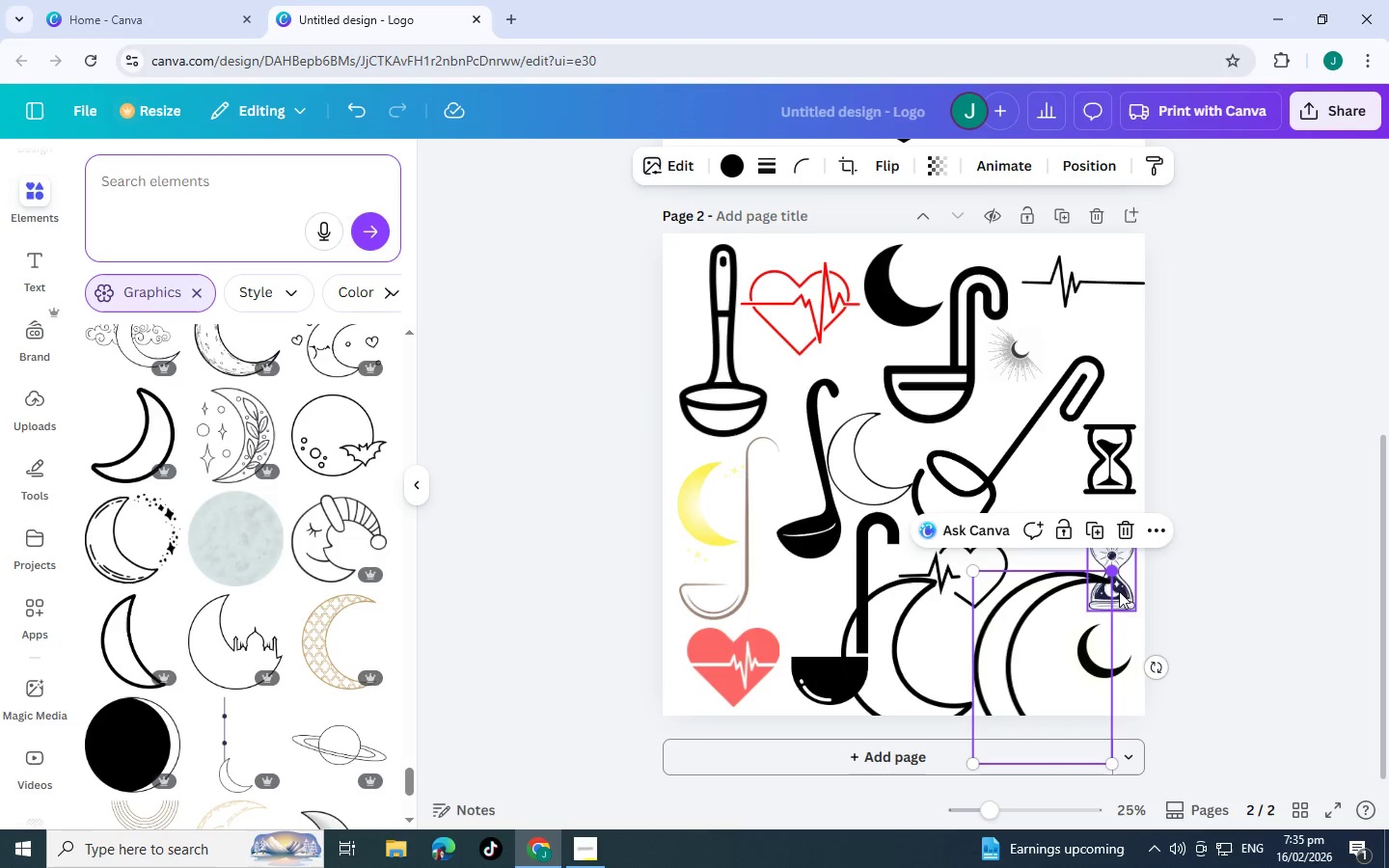 
scroll: coordinate [1028, 555], scroll_direction: up, amount: 5.0
 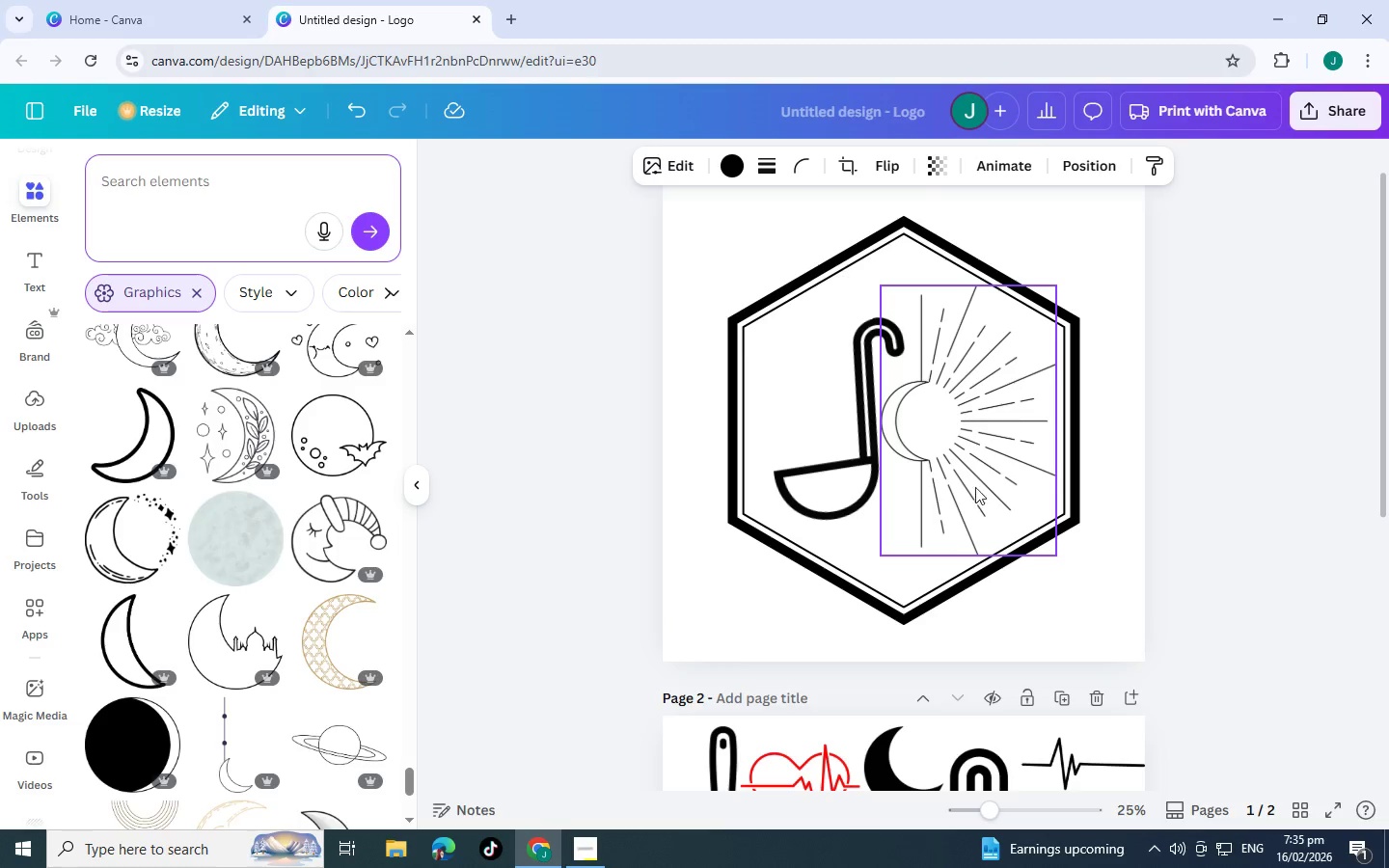 
left_click([984, 466])
 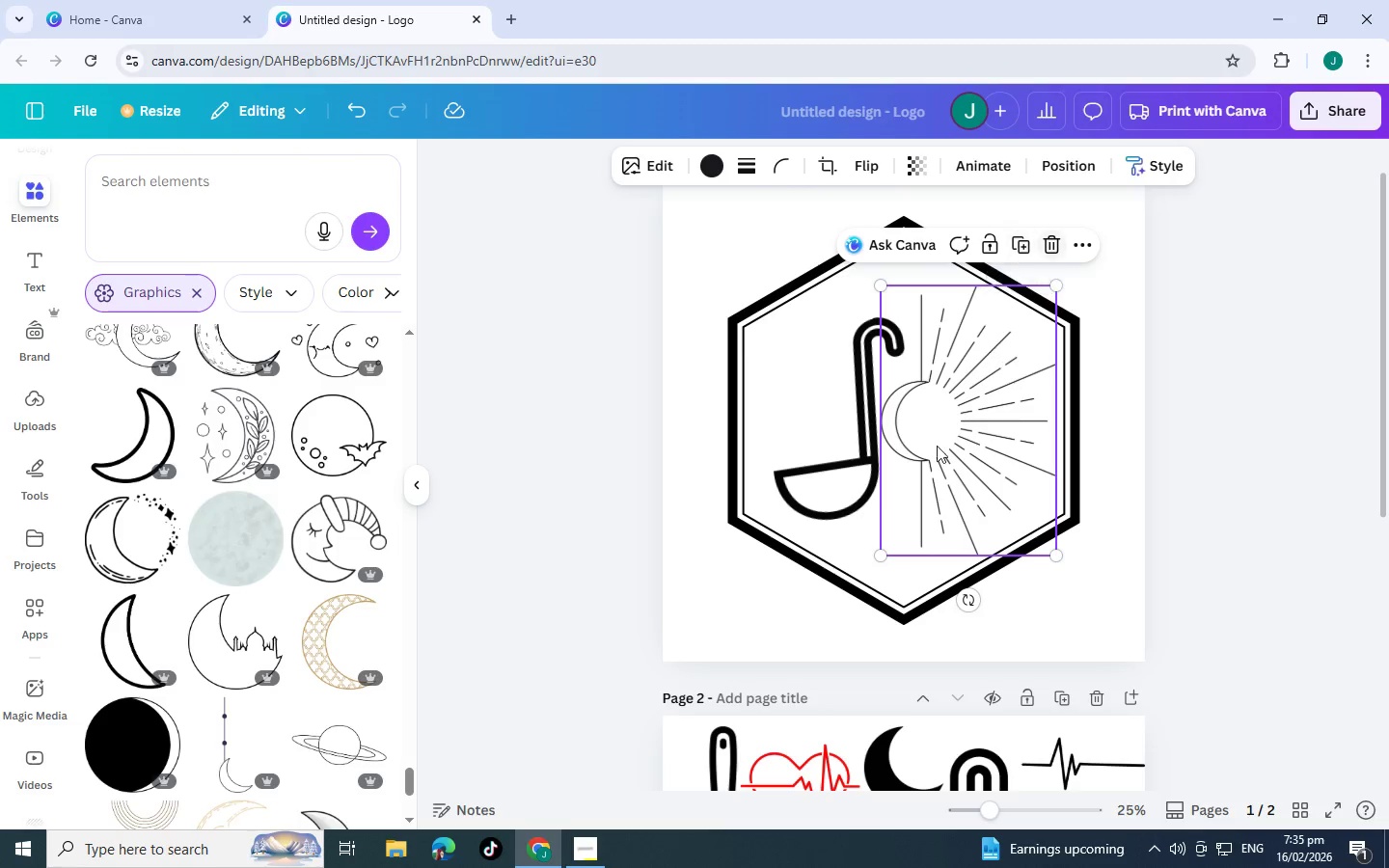 
left_click_drag(start_coordinate=[937, 437], to_coordinate=[1052, 531])
 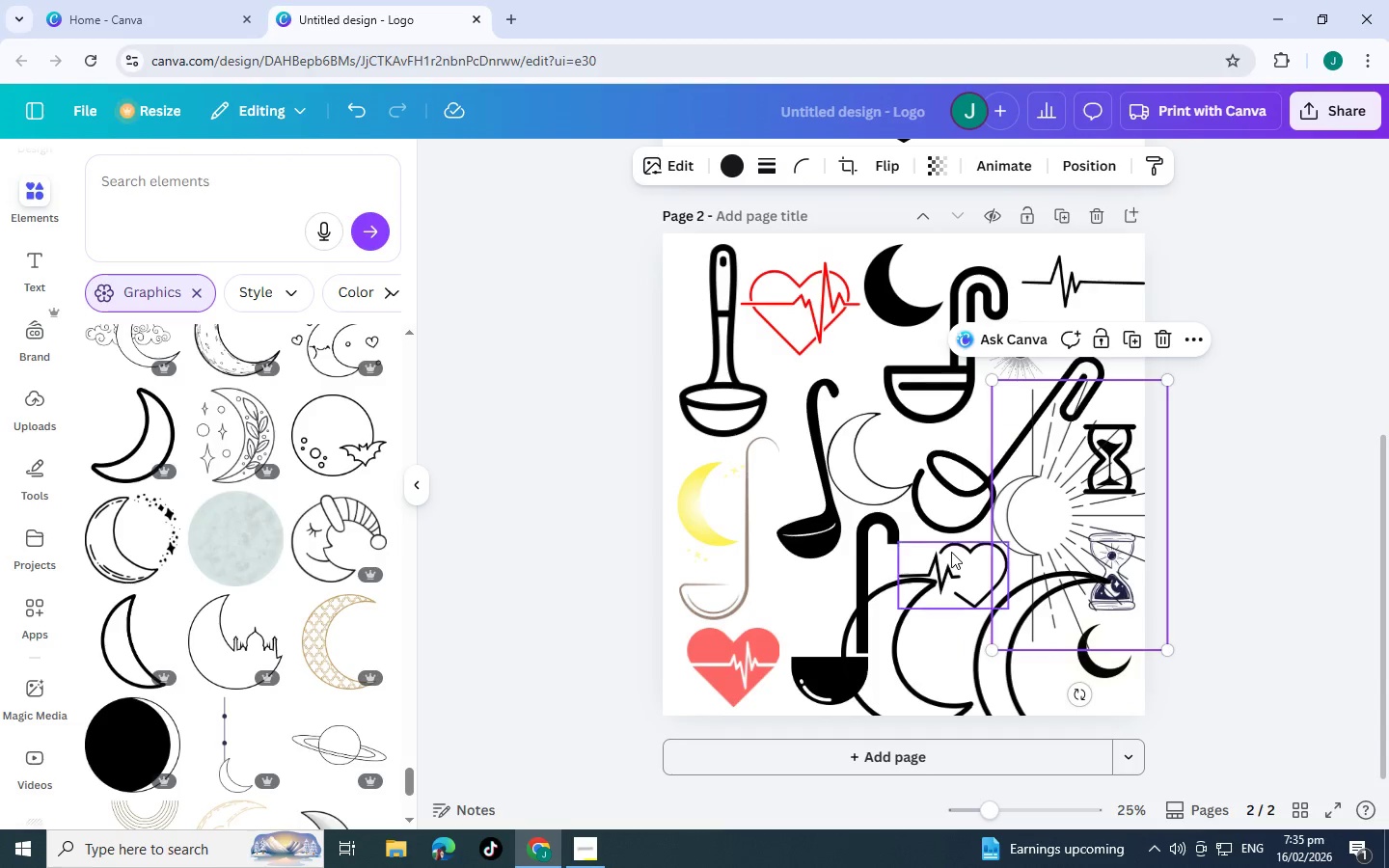 
scroll: coordinate [1003, 579], scroll_direction: down, amount: 6.0
 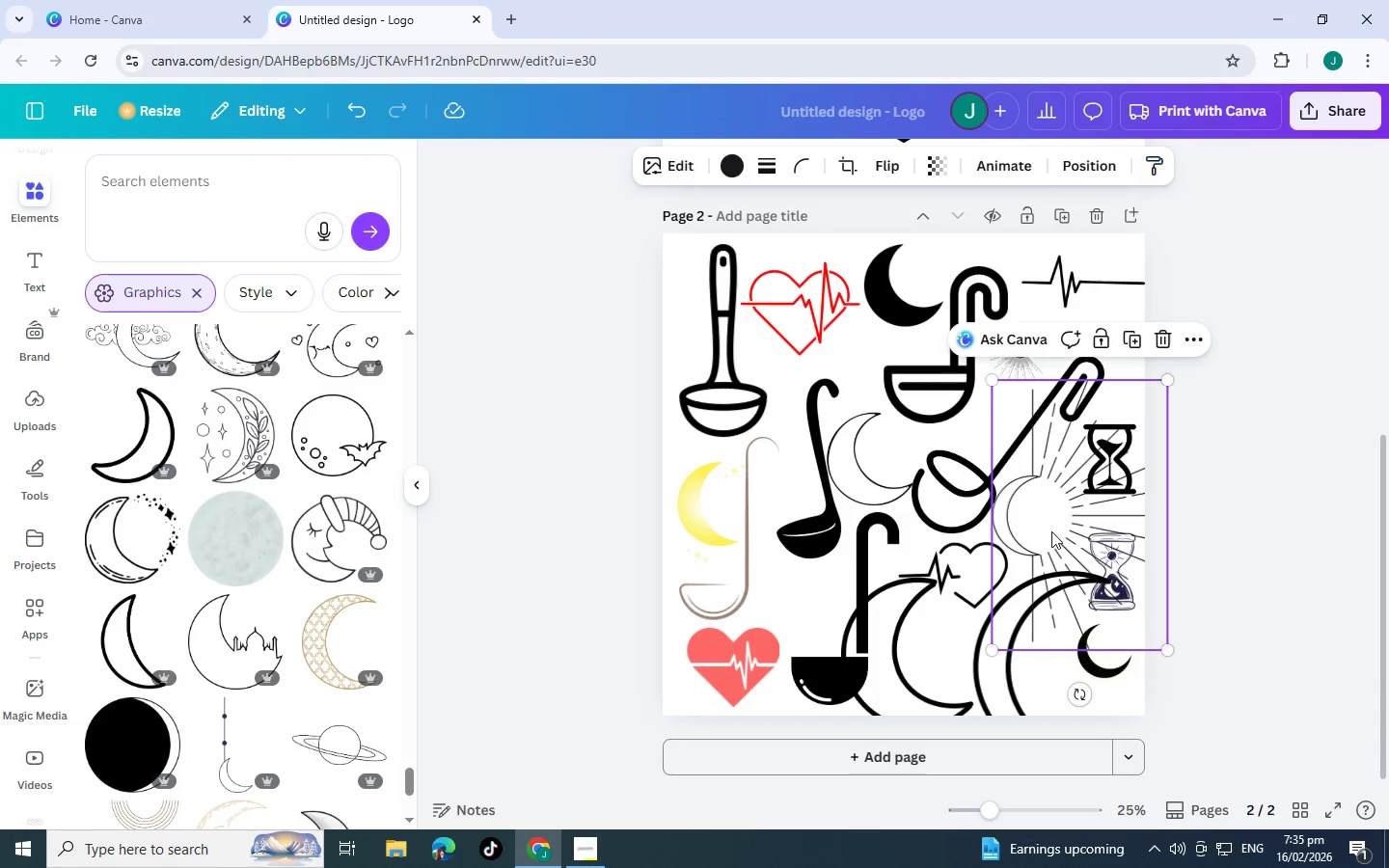 
scroll: coordinate [885, 419], scroll_direction: up, amount: 13.0
 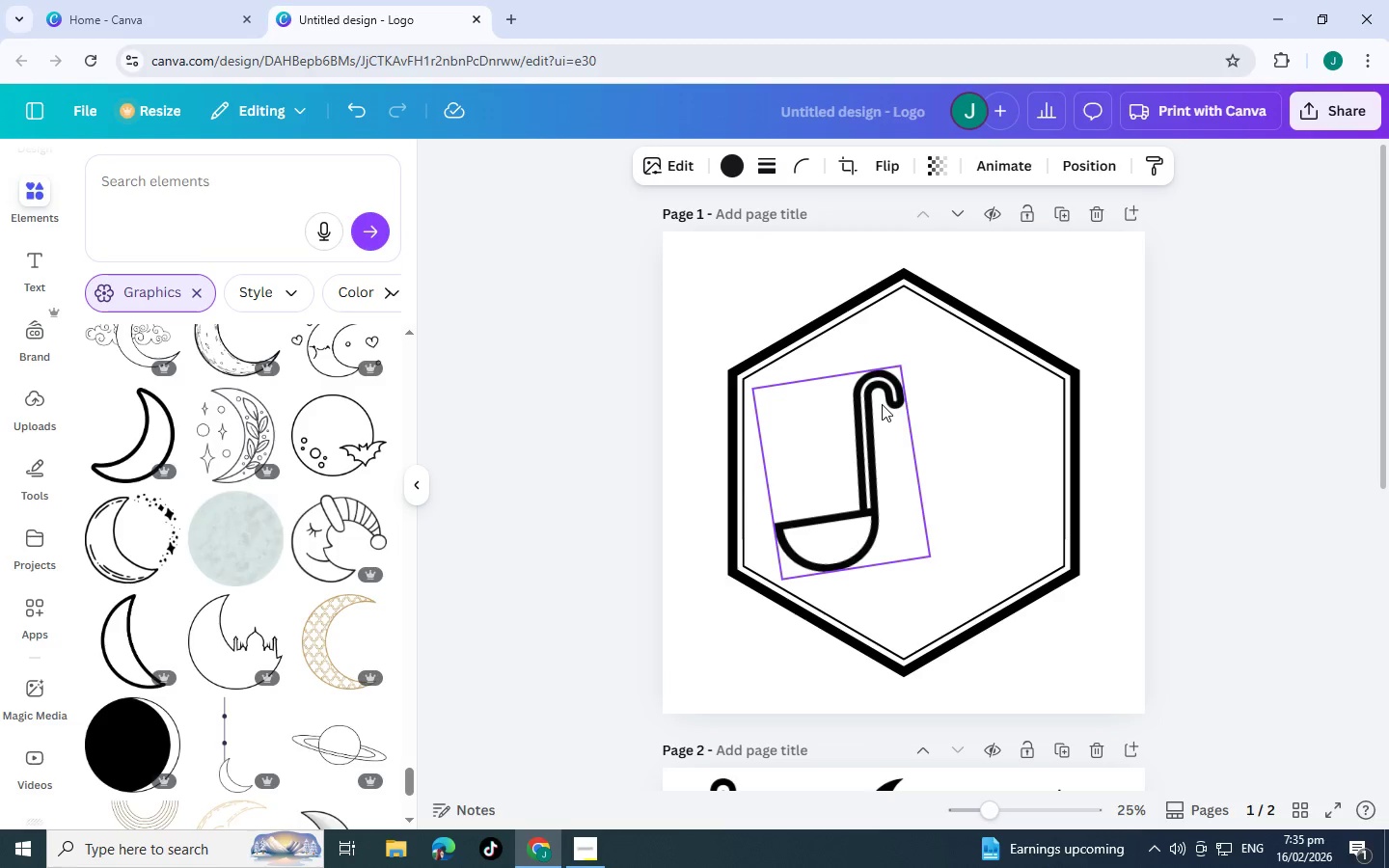 
left_click([874, 413])
 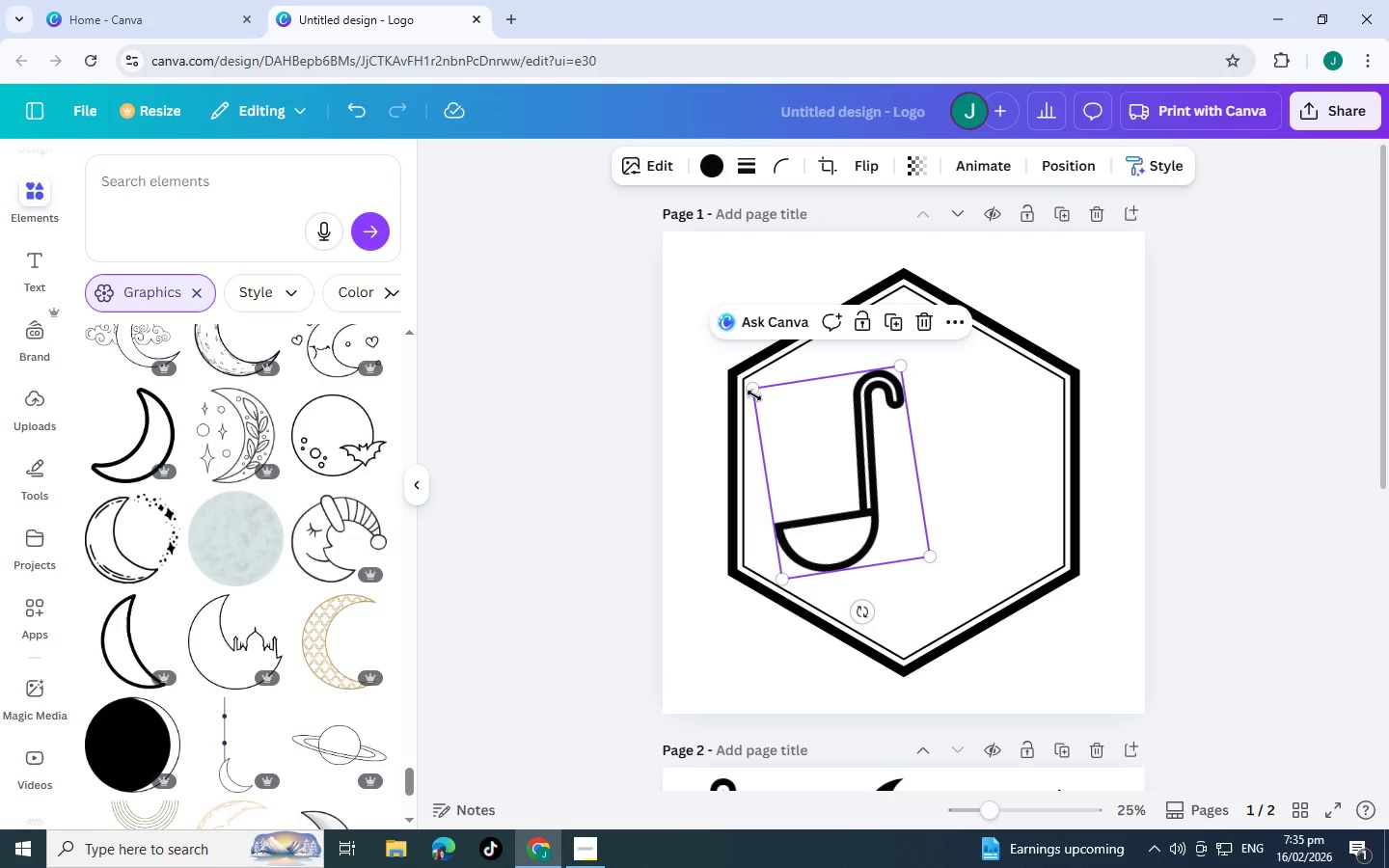 
left_click_drag(start_coordinate=[754, 391], to_coordinate=[743, 387])
 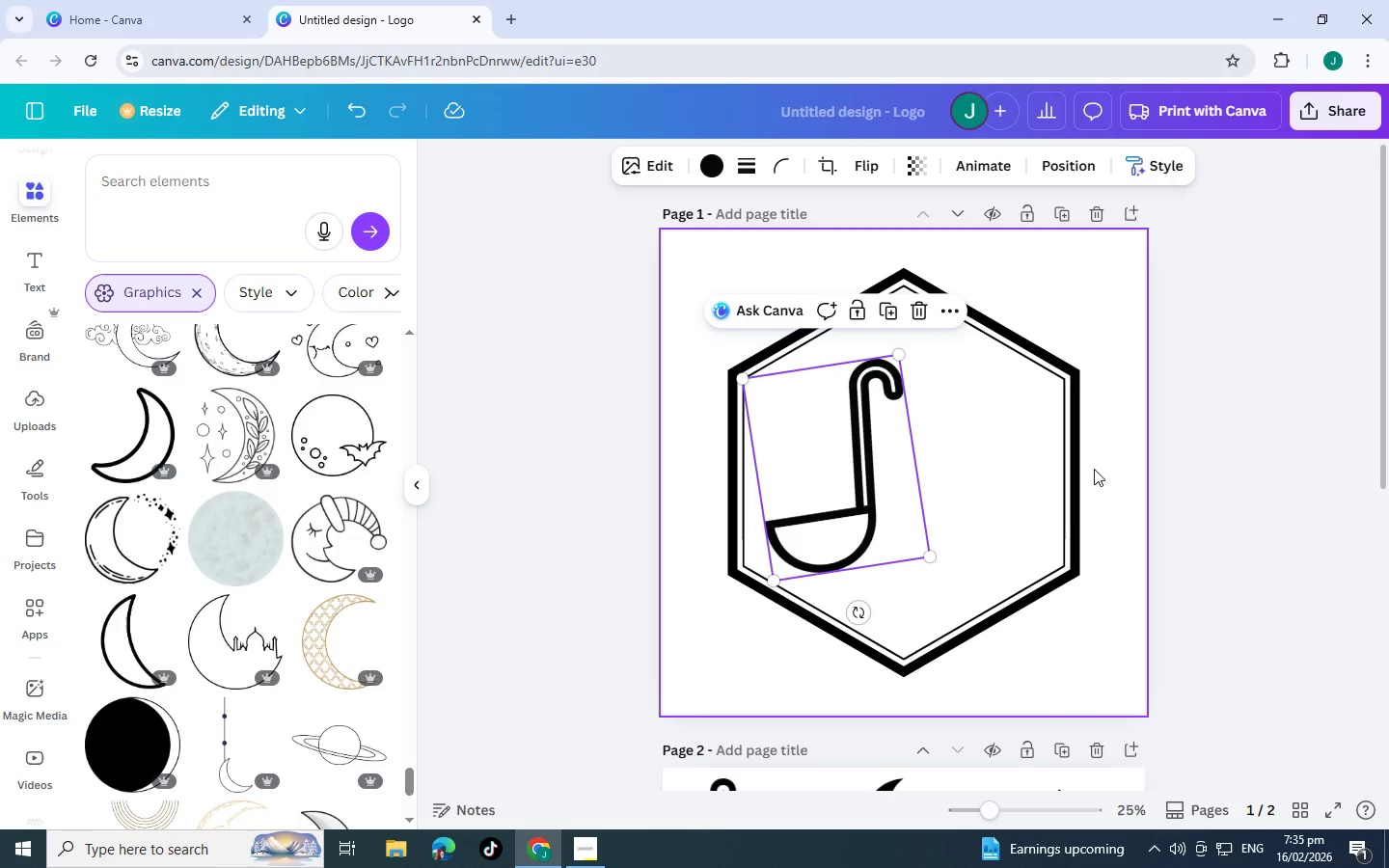 
wait(24.94)
 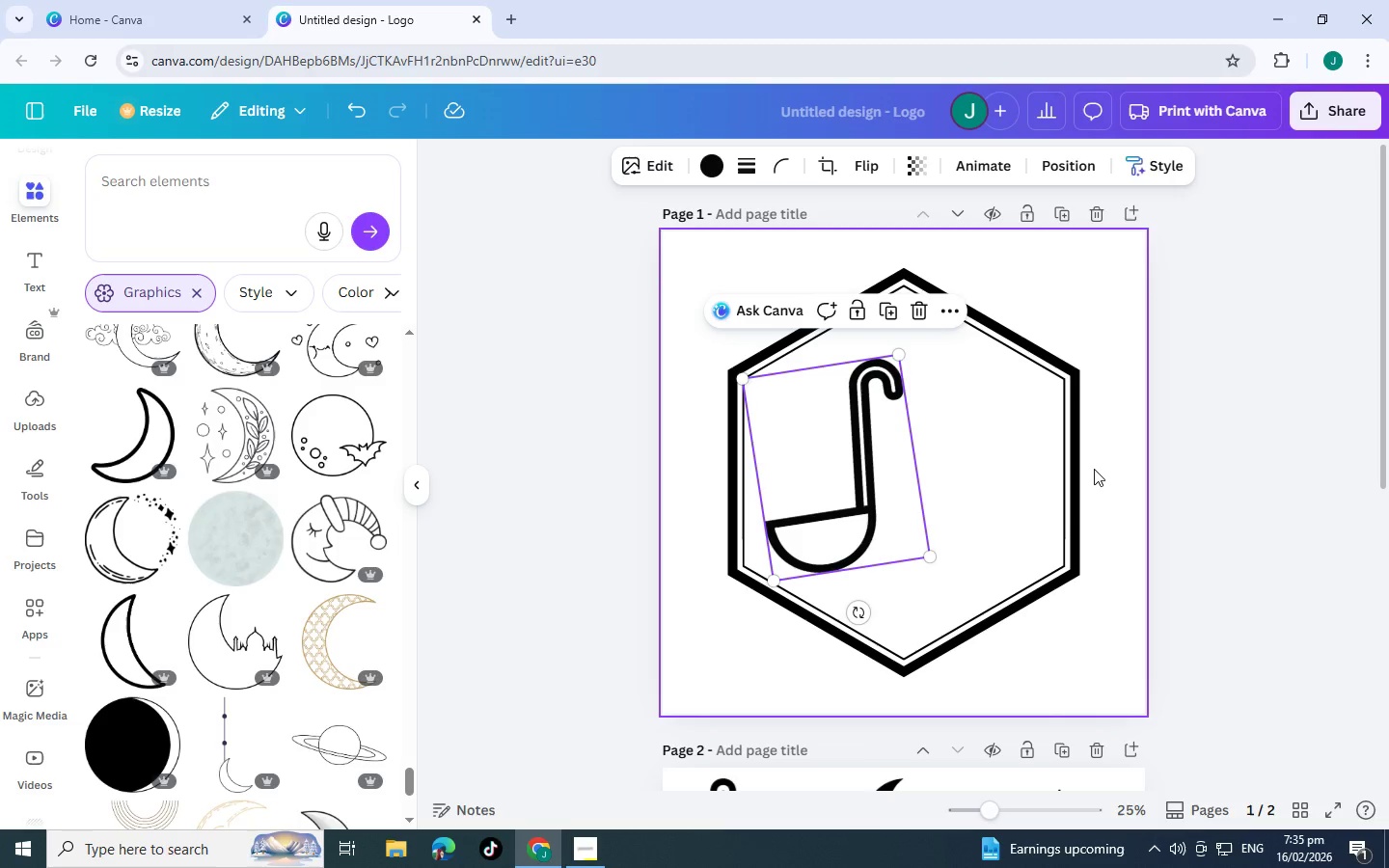 
scroll: coordinate [239, 544], scroll_direction: down, amount: 8.0
 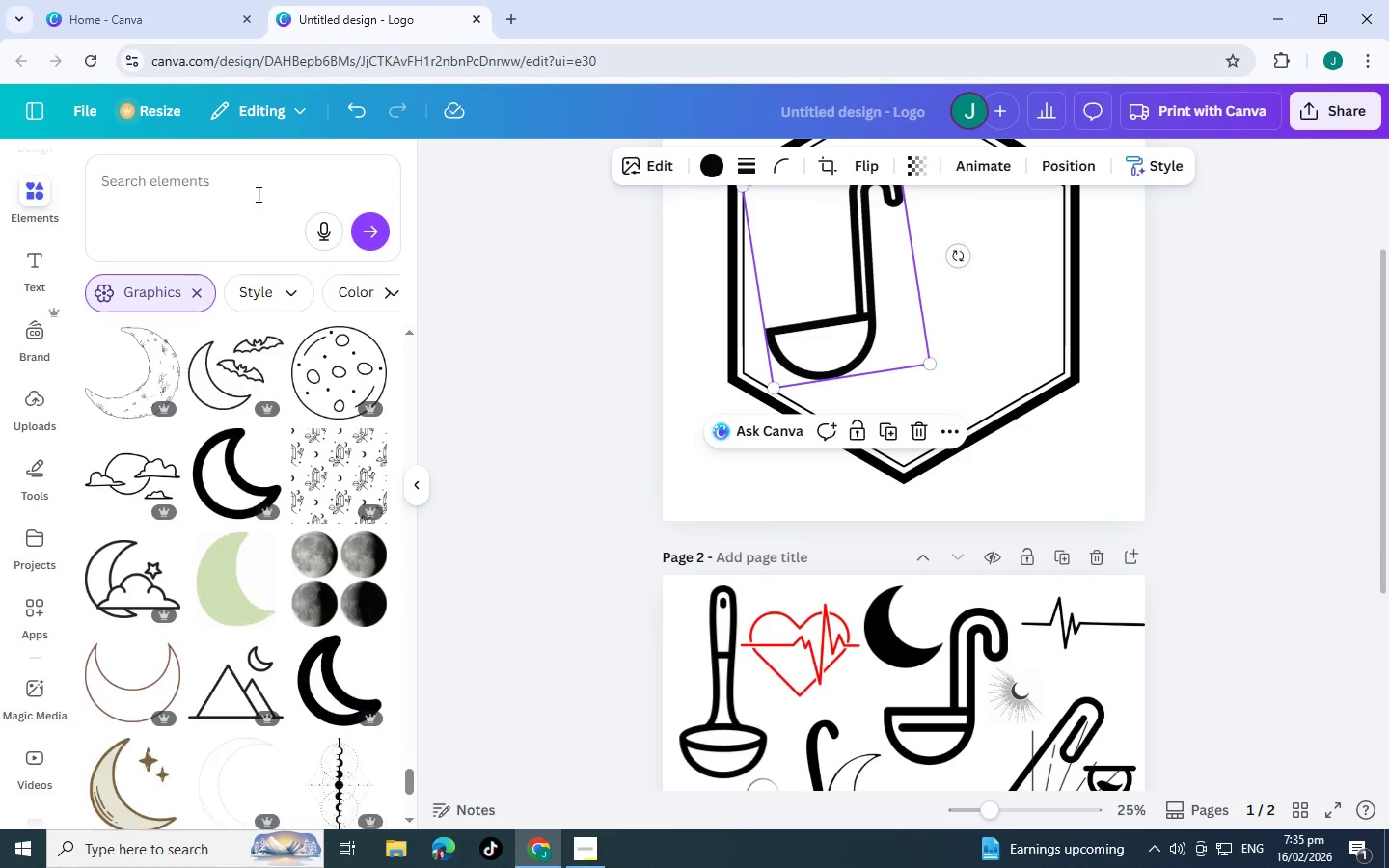 
left_click([257, 186])
 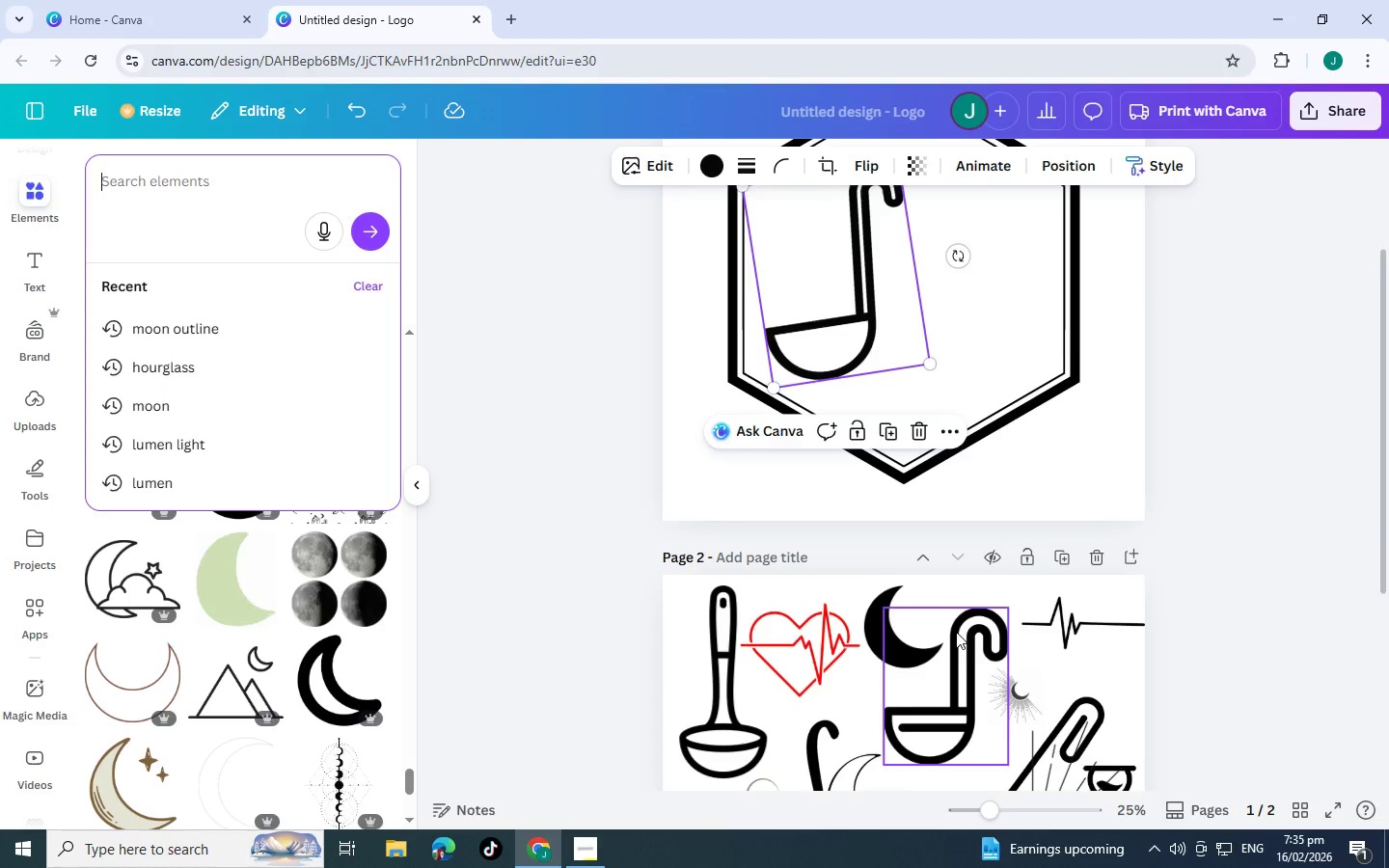 
scroll: coordinate [948, 597], scroll_direction: up, amount: 4.0
 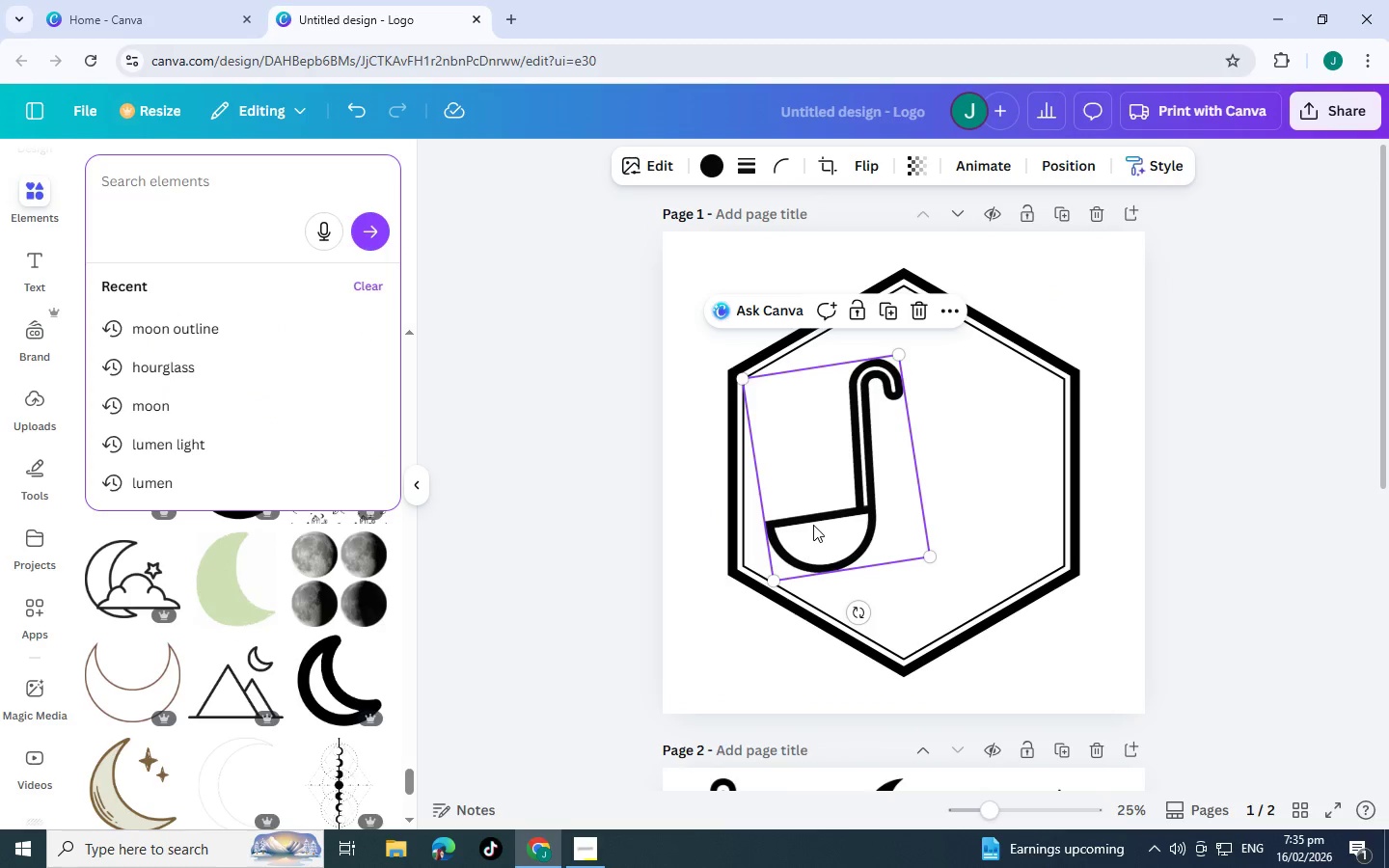 
left_click([813, 525])
 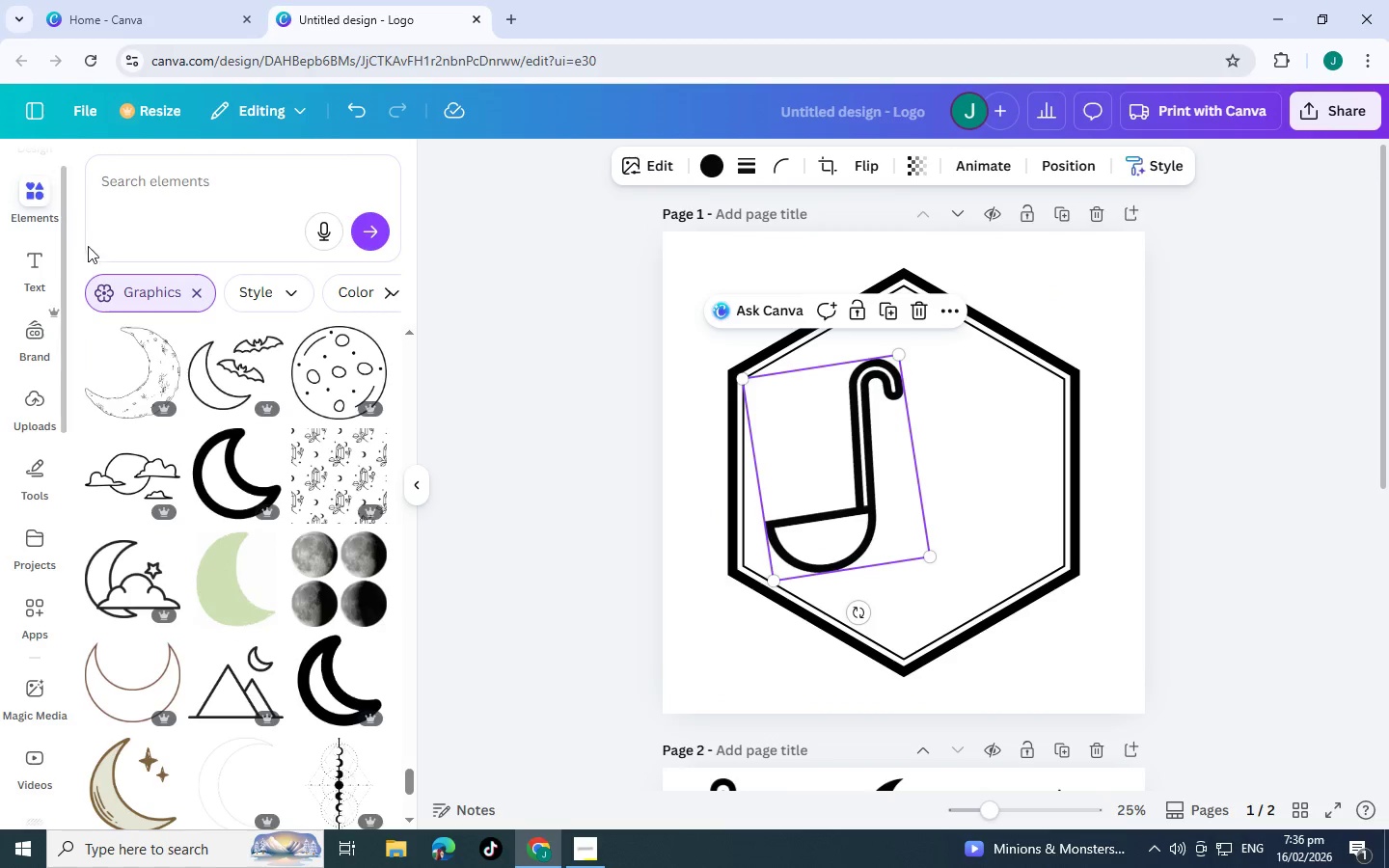 
left_click([45, 257])
 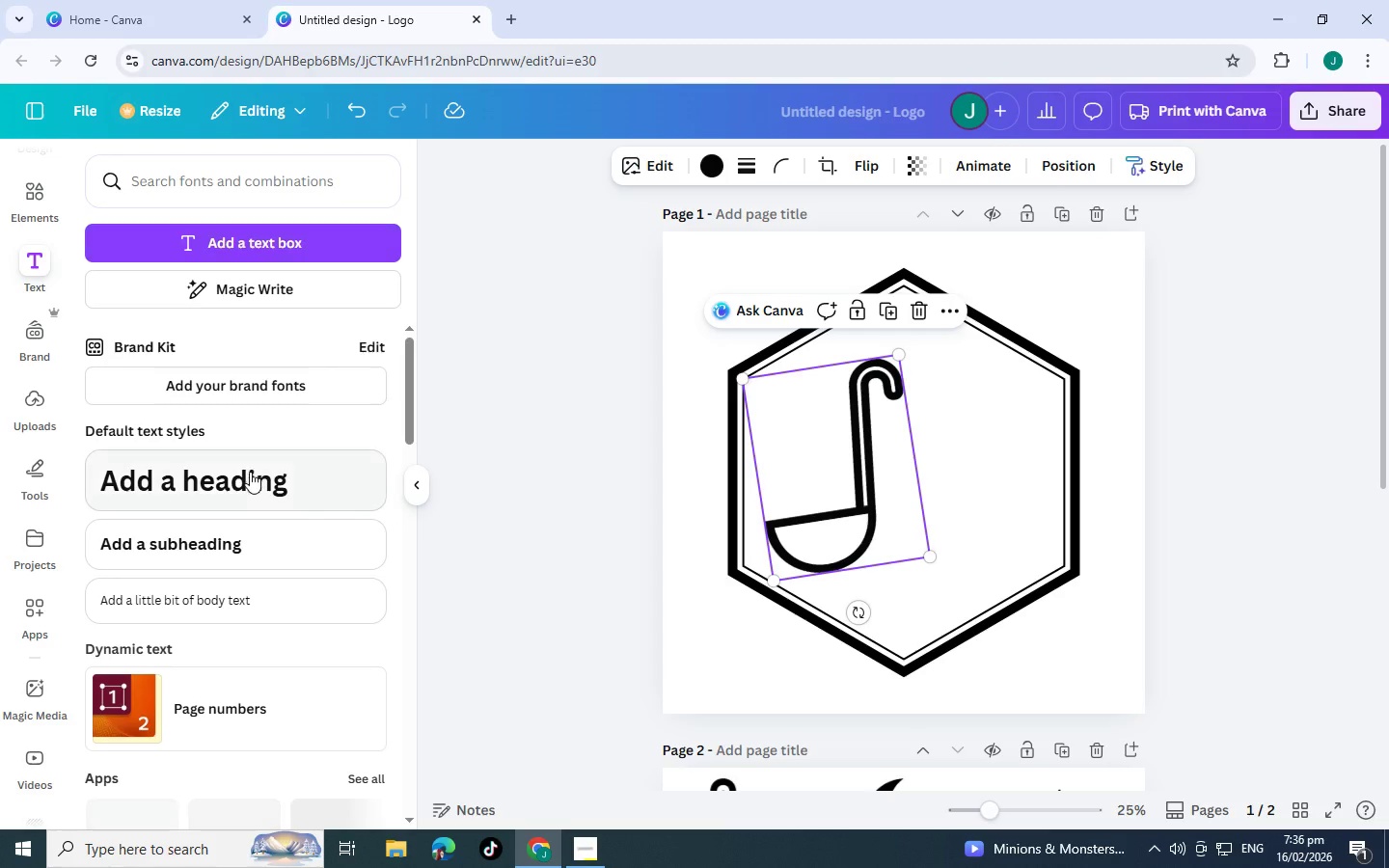 
left_click([250, 472])
 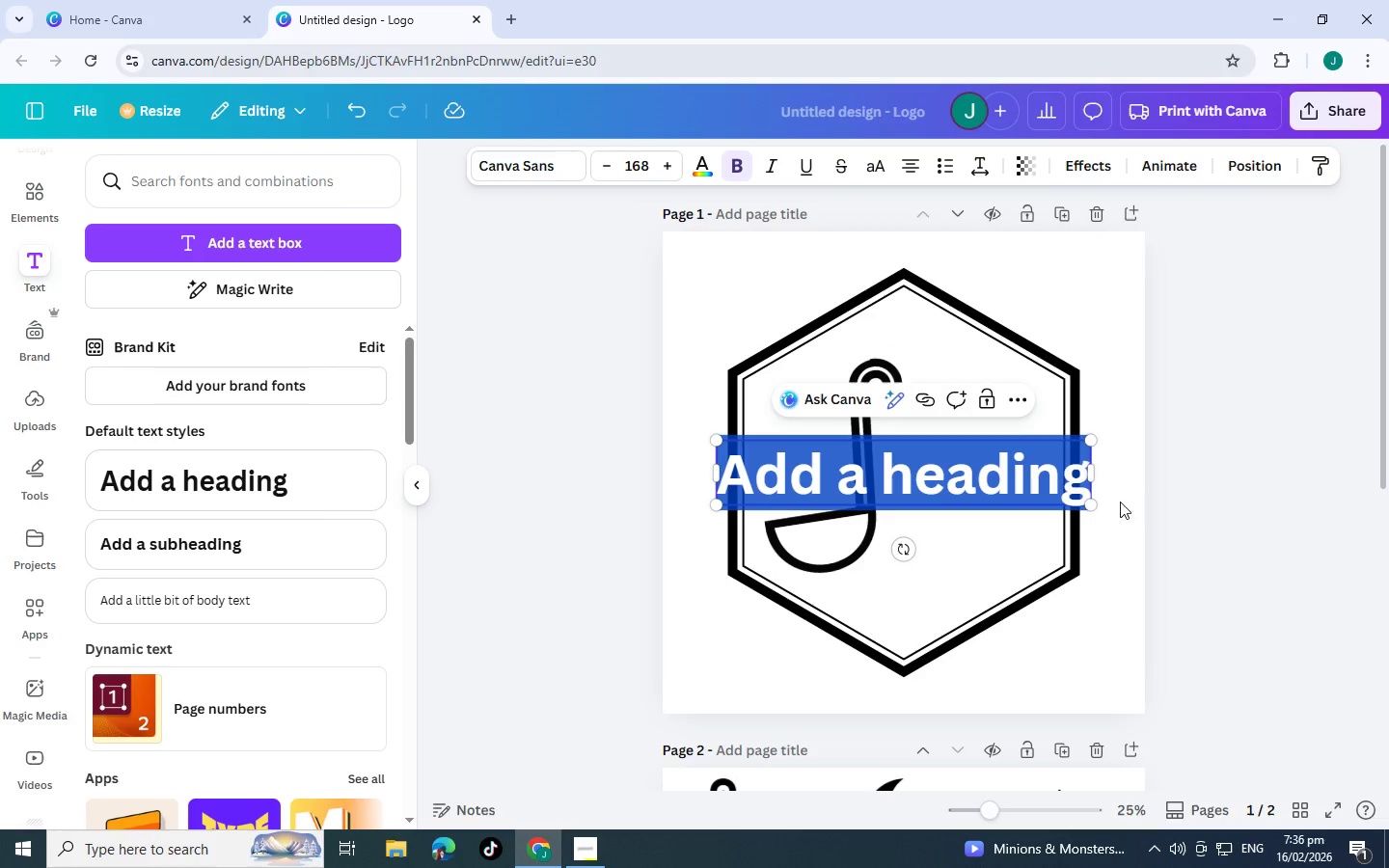 
left_click([1193, 437])
 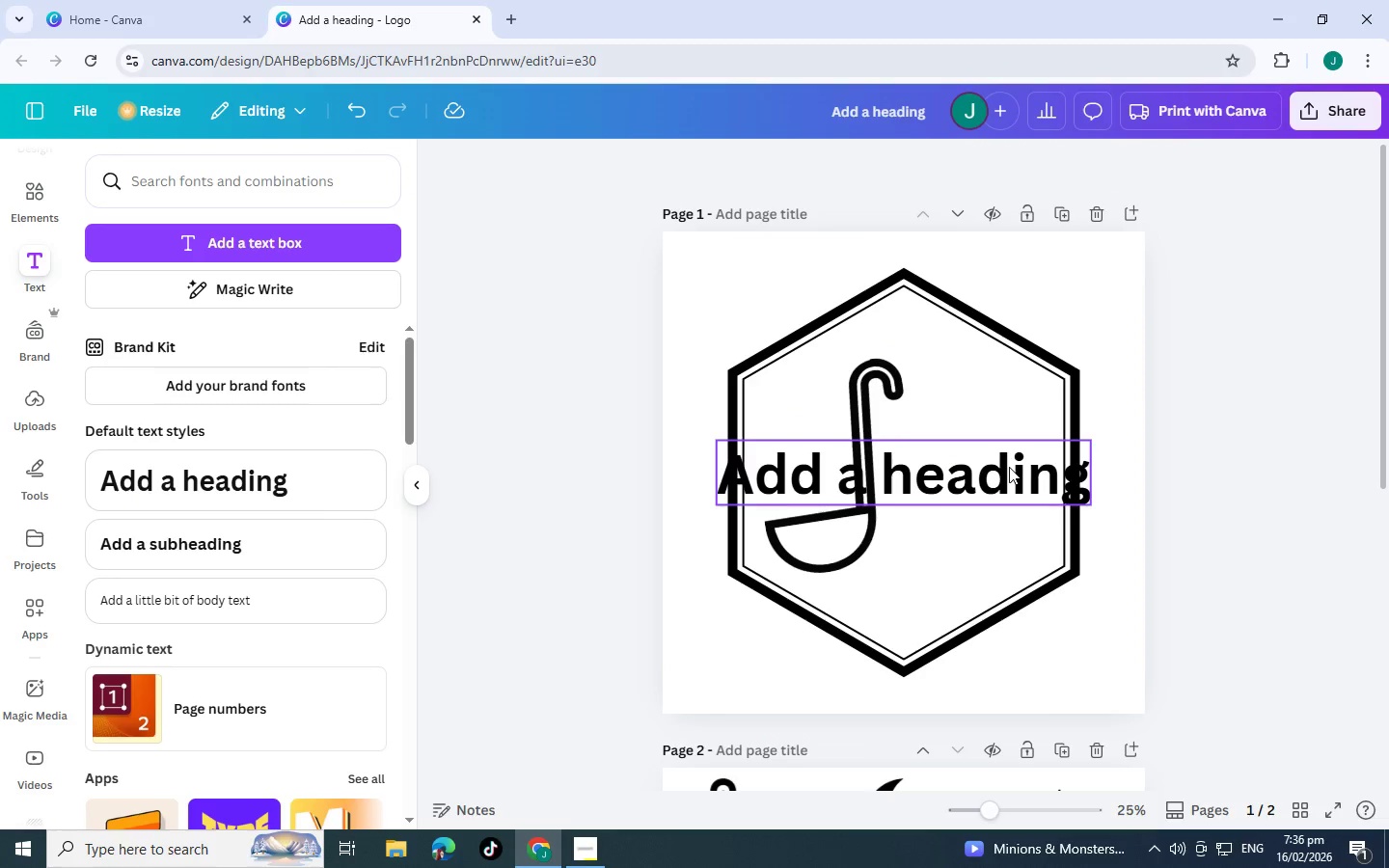 
left_click_drag(start_coordinate=[1009, 467], to_coordinate=[1089, 623])
 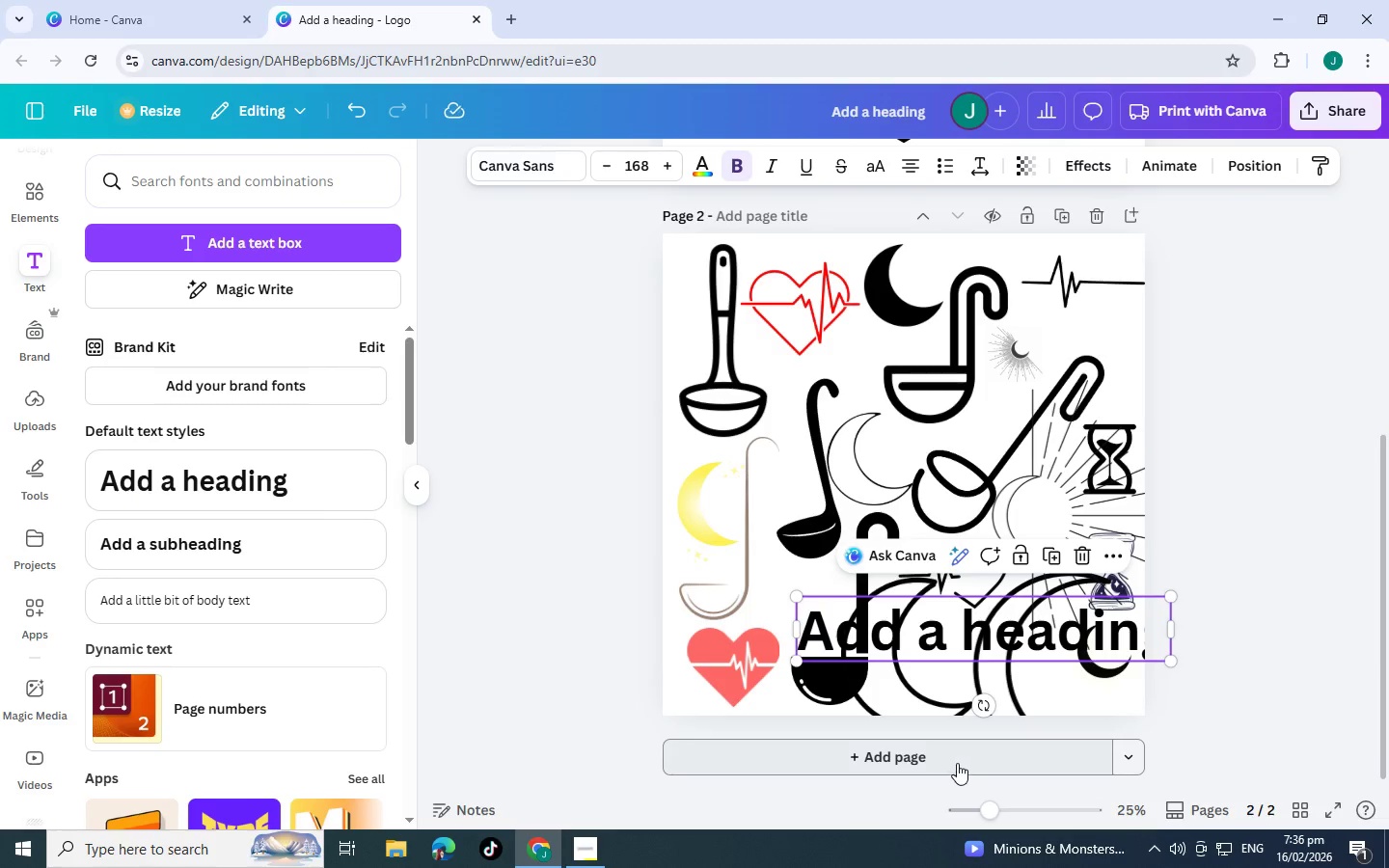 
scroll: coordinate [995, 575], scroll_direction: down, amount: 14.0
 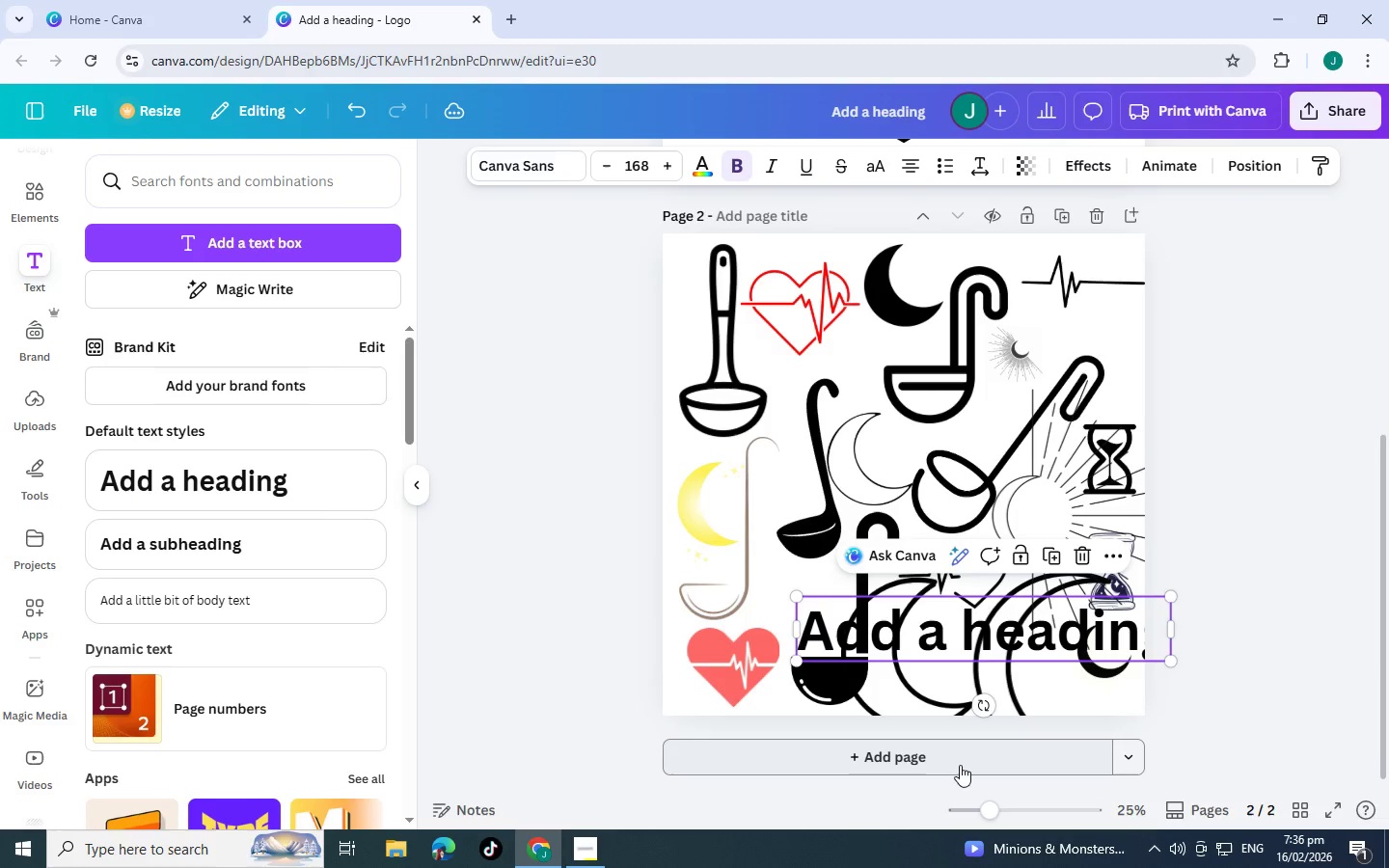 
left_click([957, 762])
 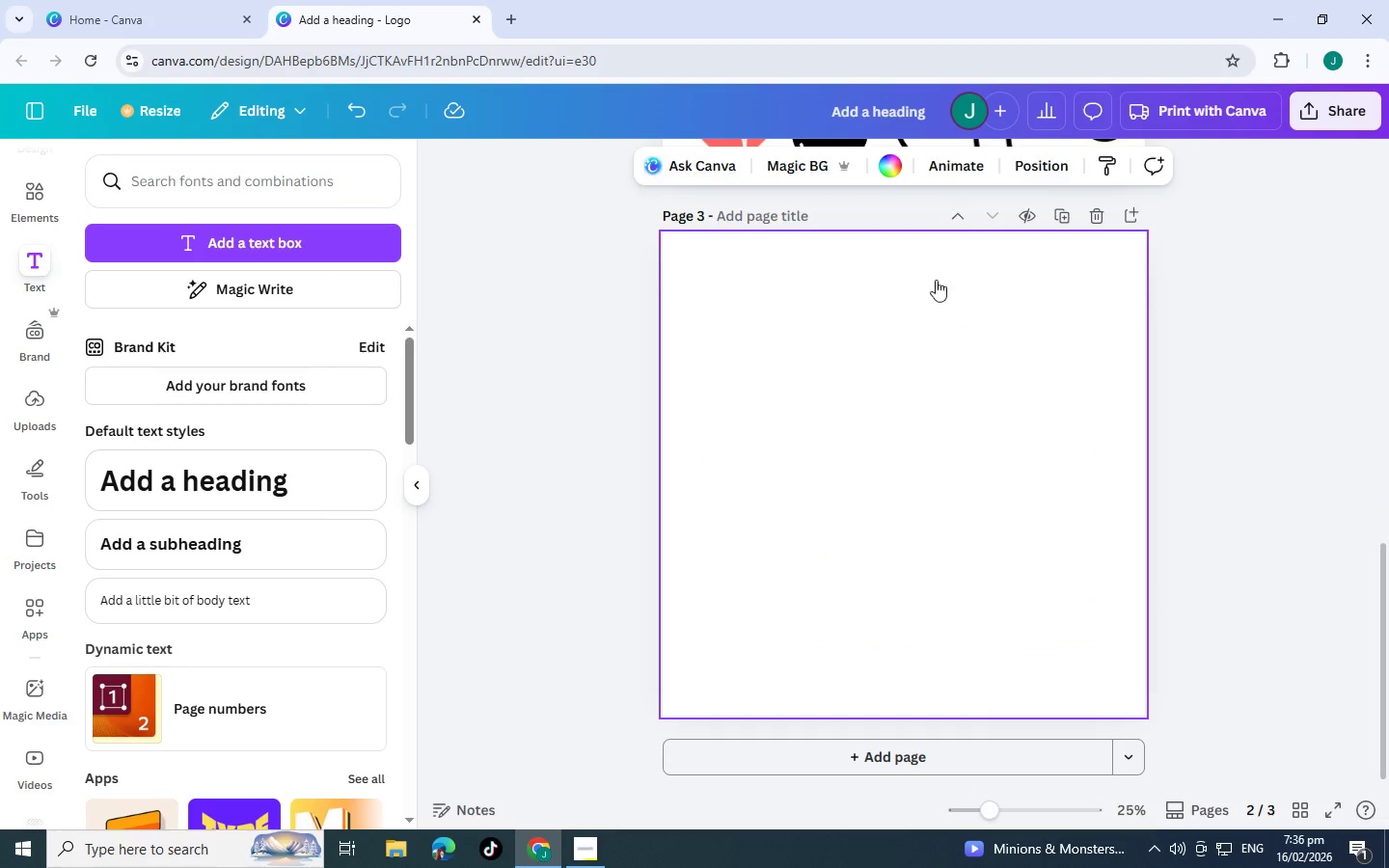 
scroll: coordinate [935, 285], scroll_direction: up, amount: 2.0
 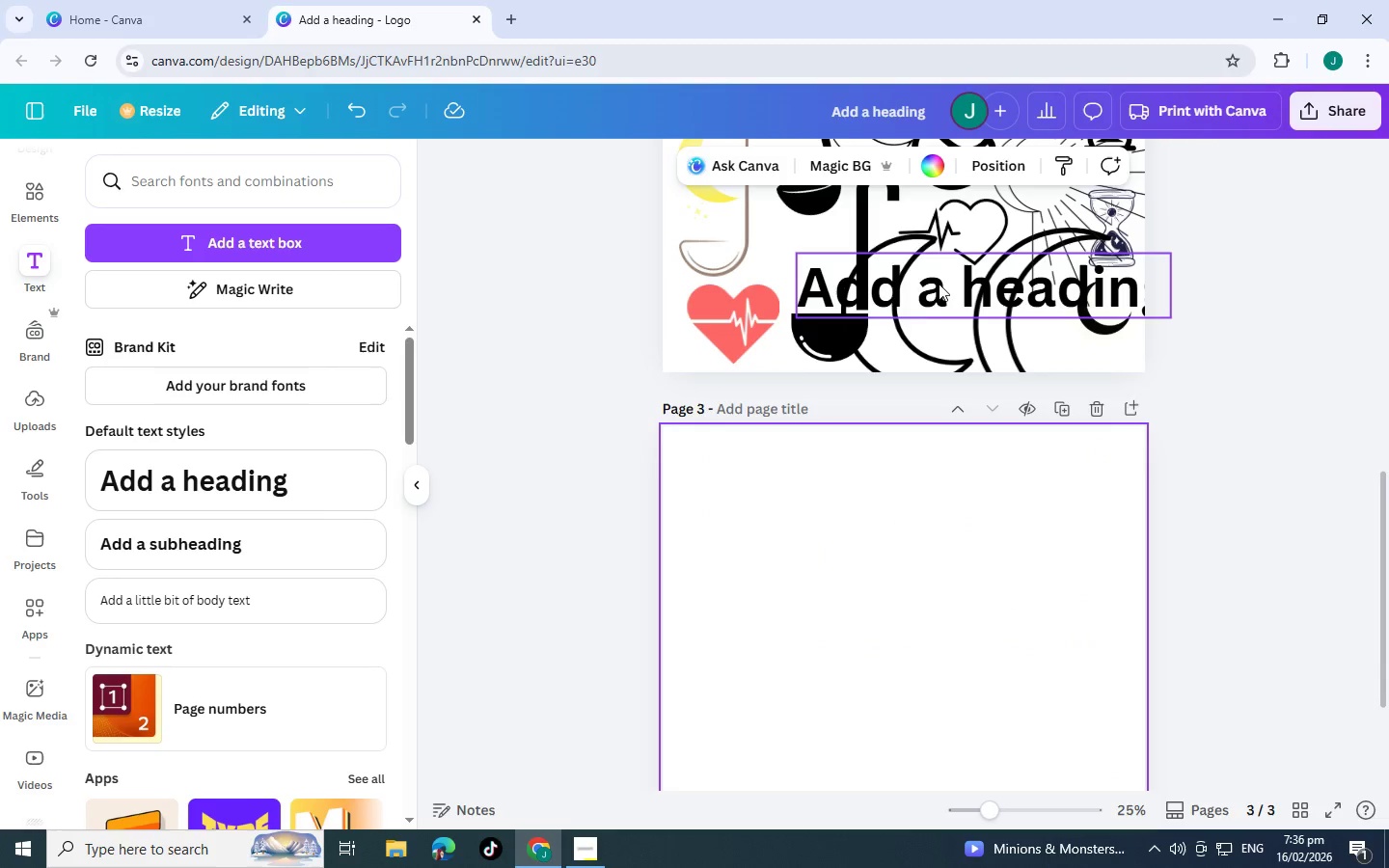 
left_click_drag(start_coordinate=[939, 284], to_coordinate=[822, 563])
 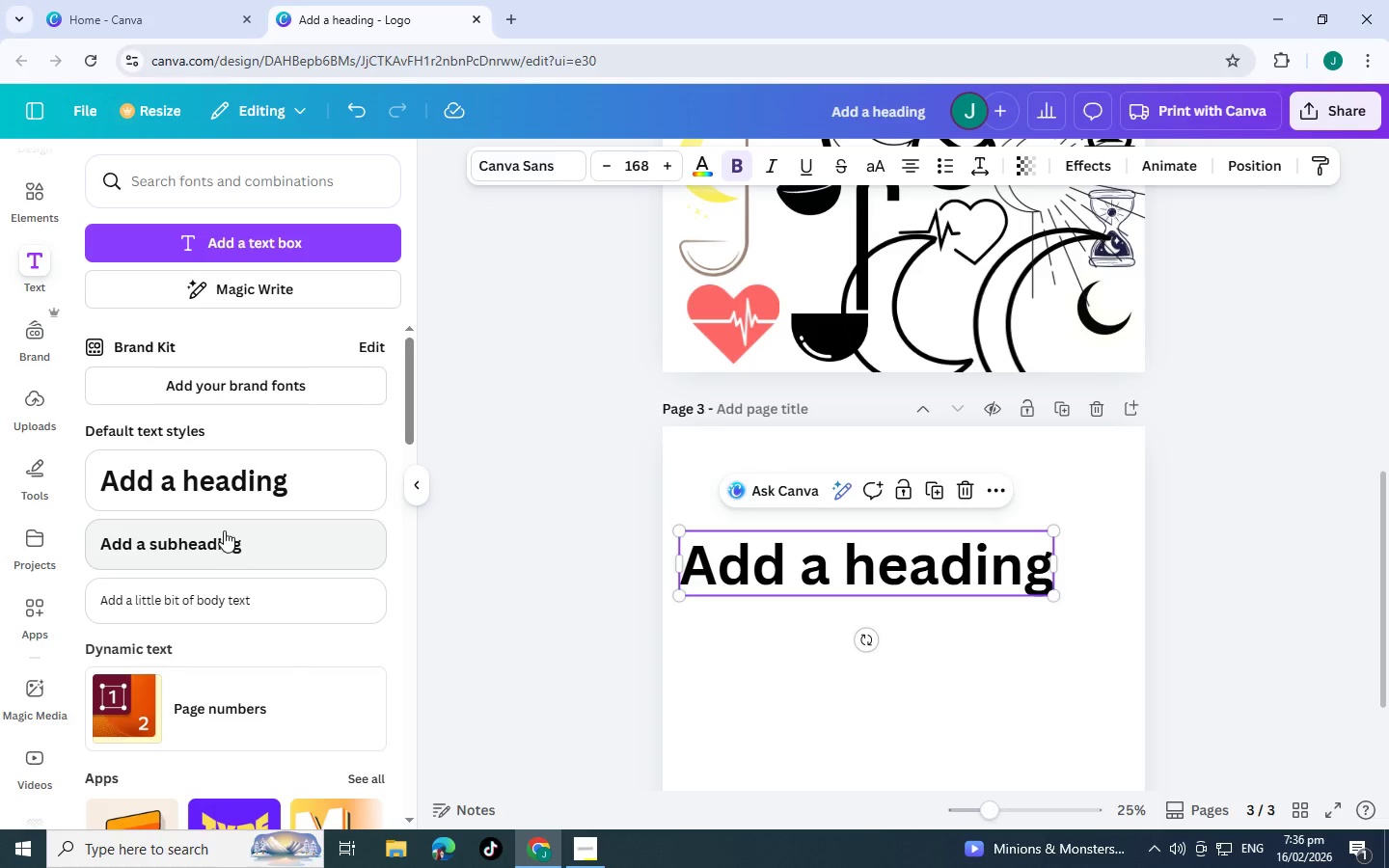 
left_click([224, 530])
 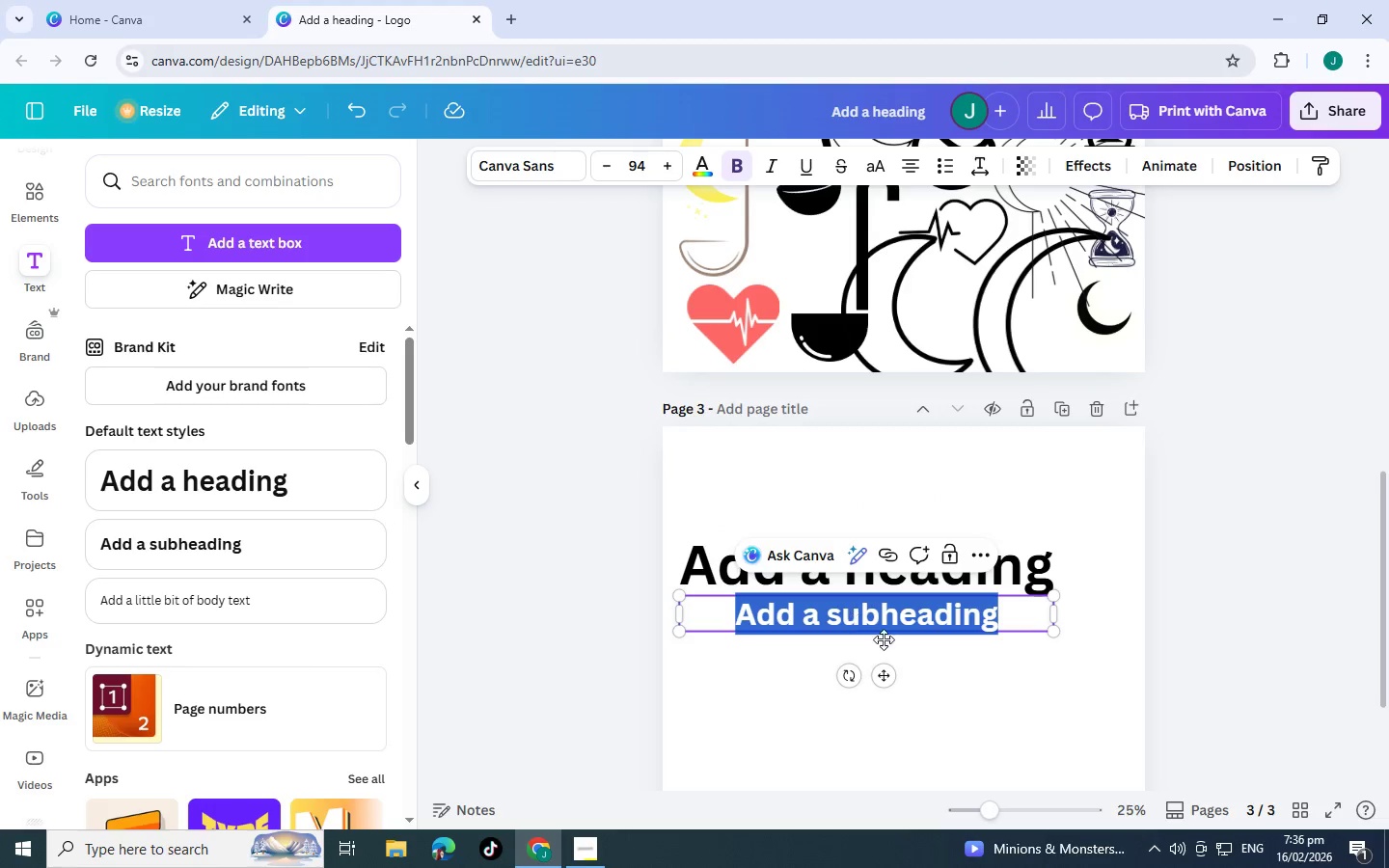 
left_click([1112, 653])
 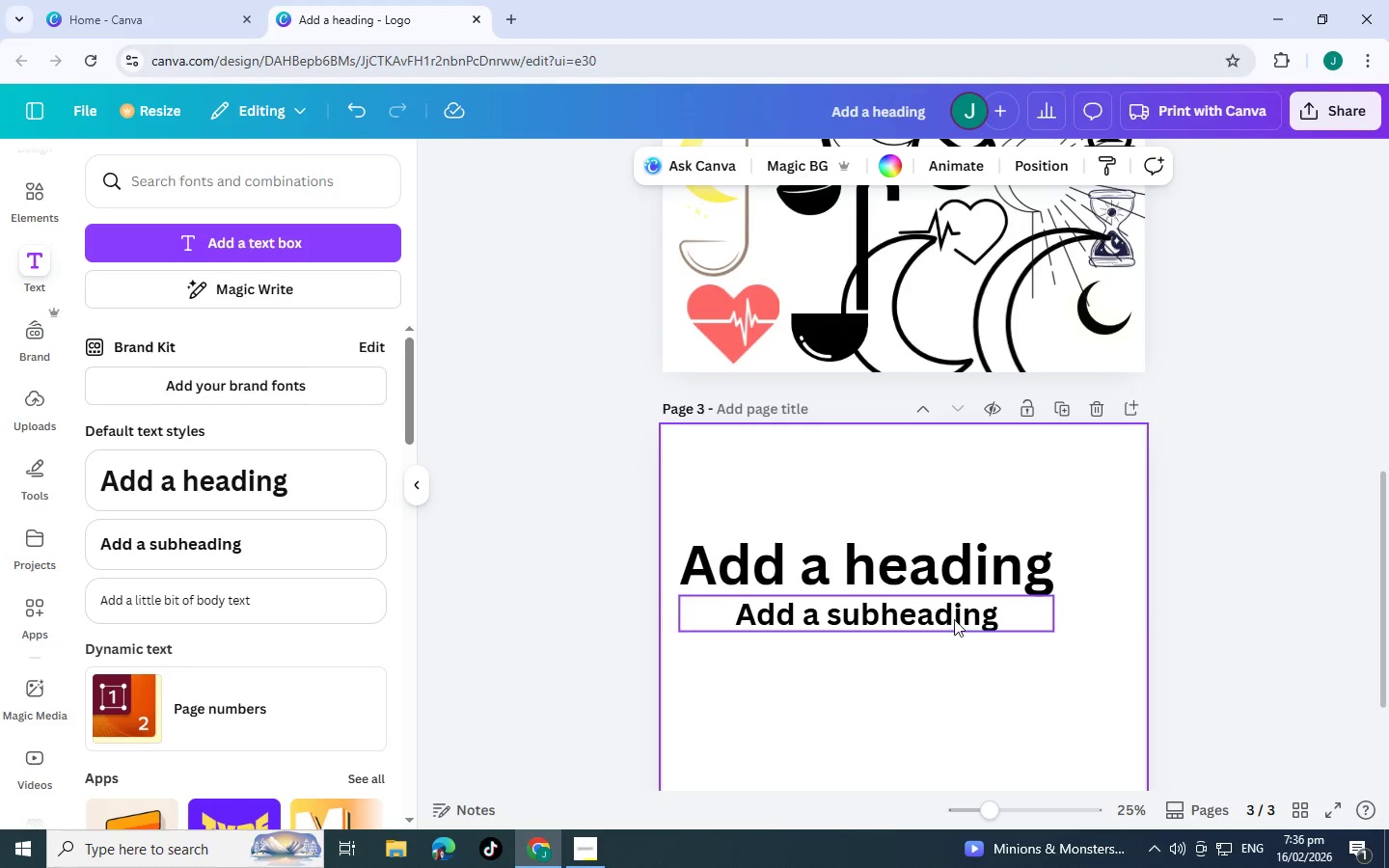 
left_click_drag(start_coordinate=[956, 617], to_coordinate=[961, 645])
 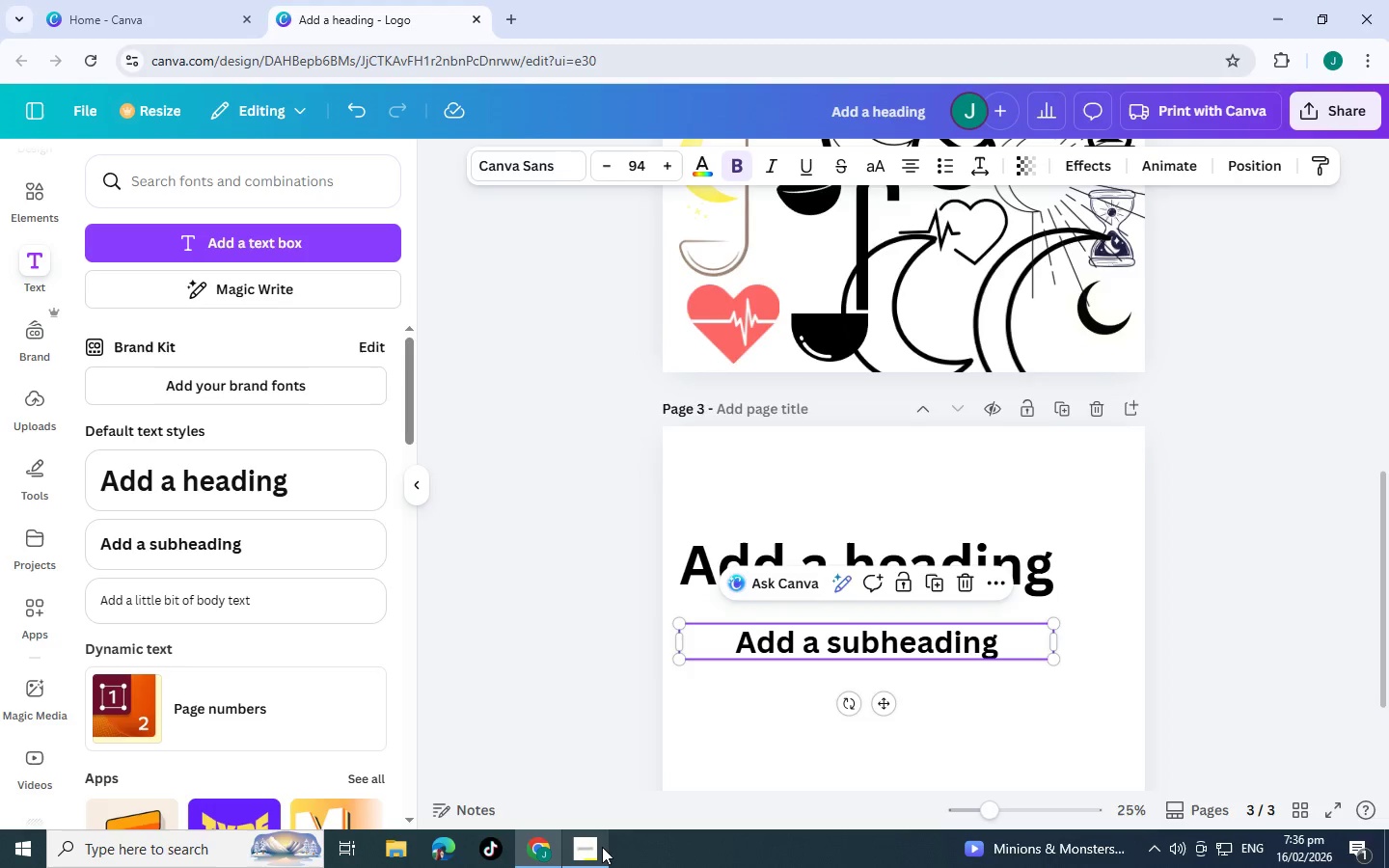 
left_click([602, 847])